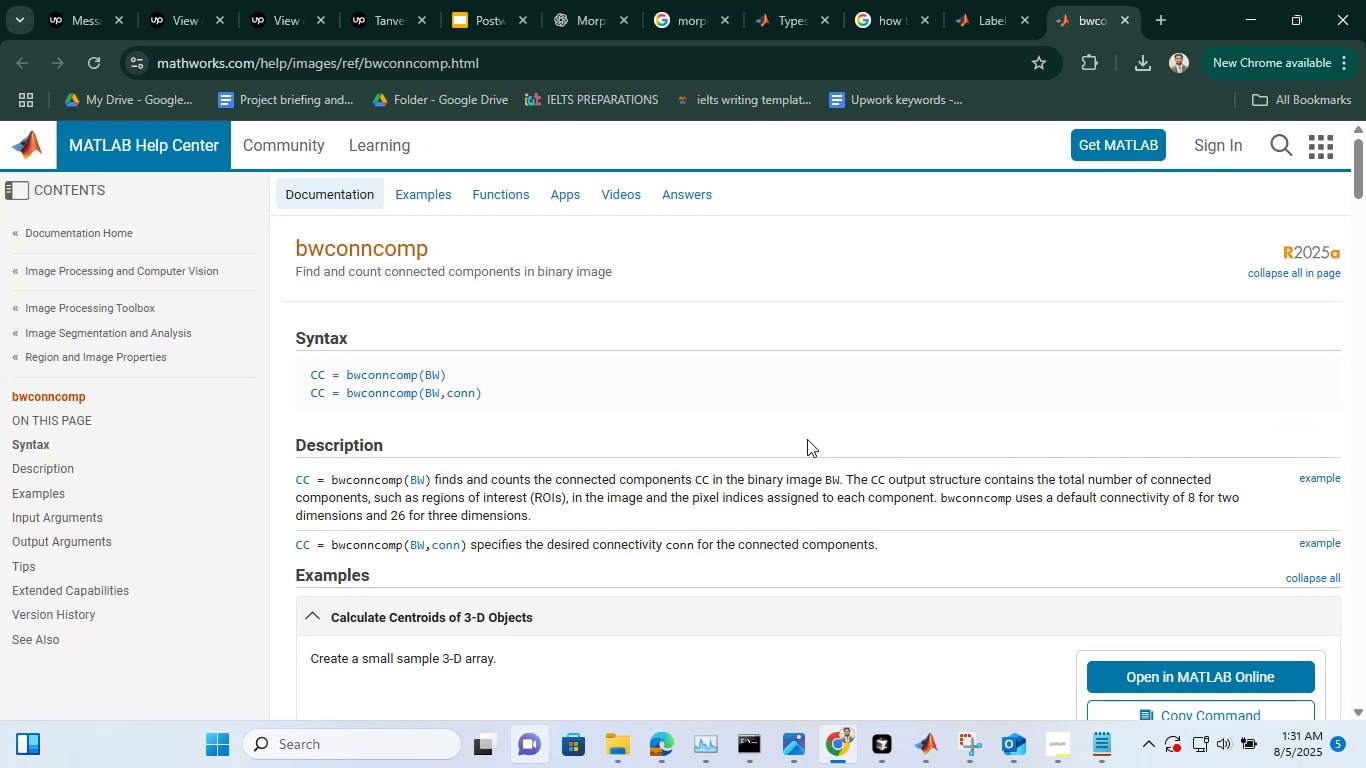 
left_click([1023, 0])
 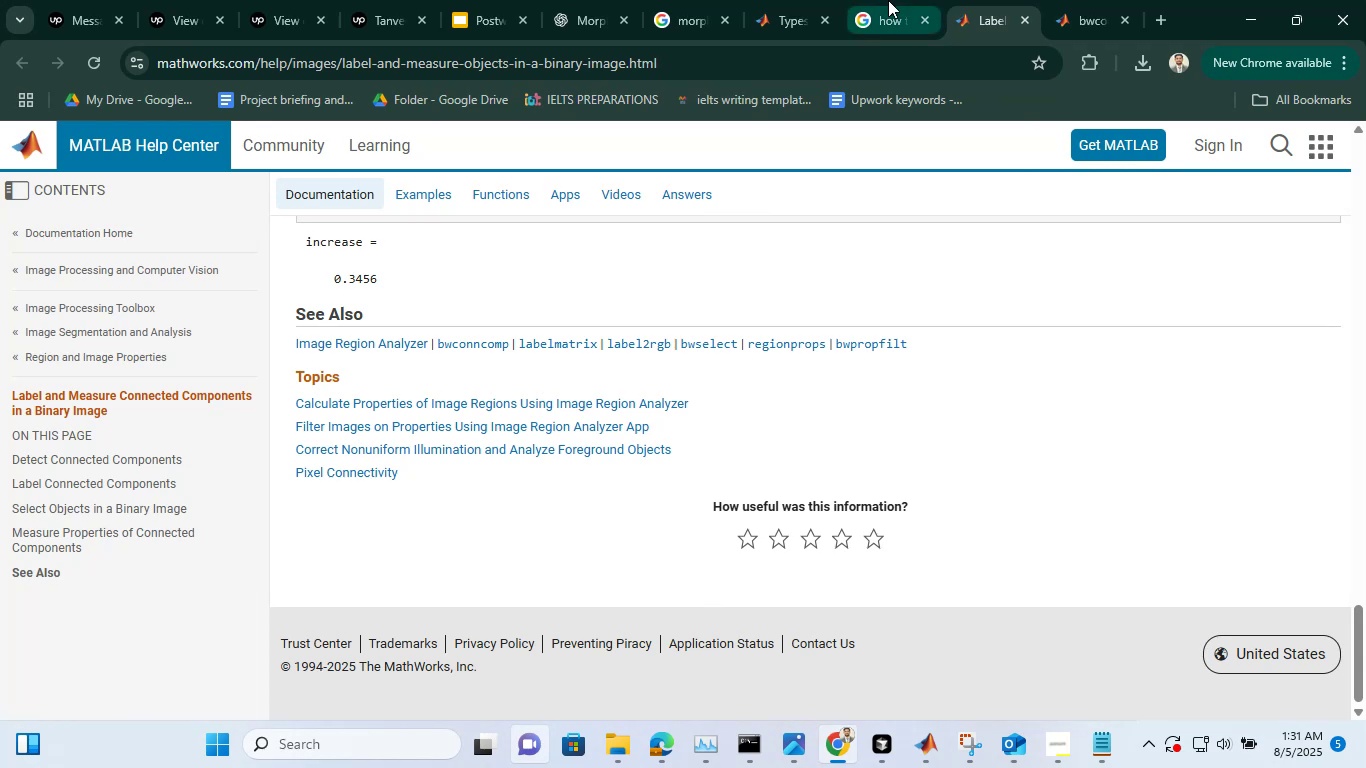 
left_click([888, 0])
 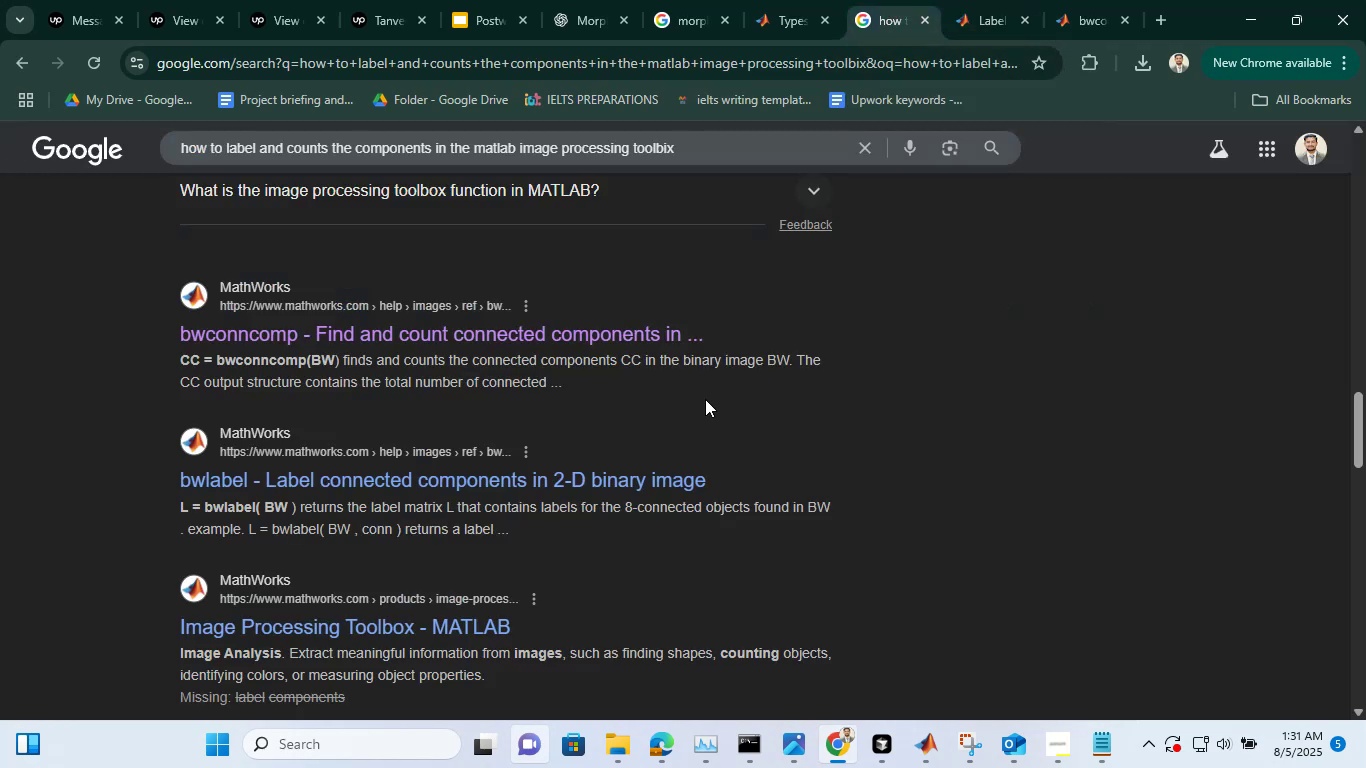 
scroll: coordinate [470, 346], scroll_direction: down, amount: 9.0
 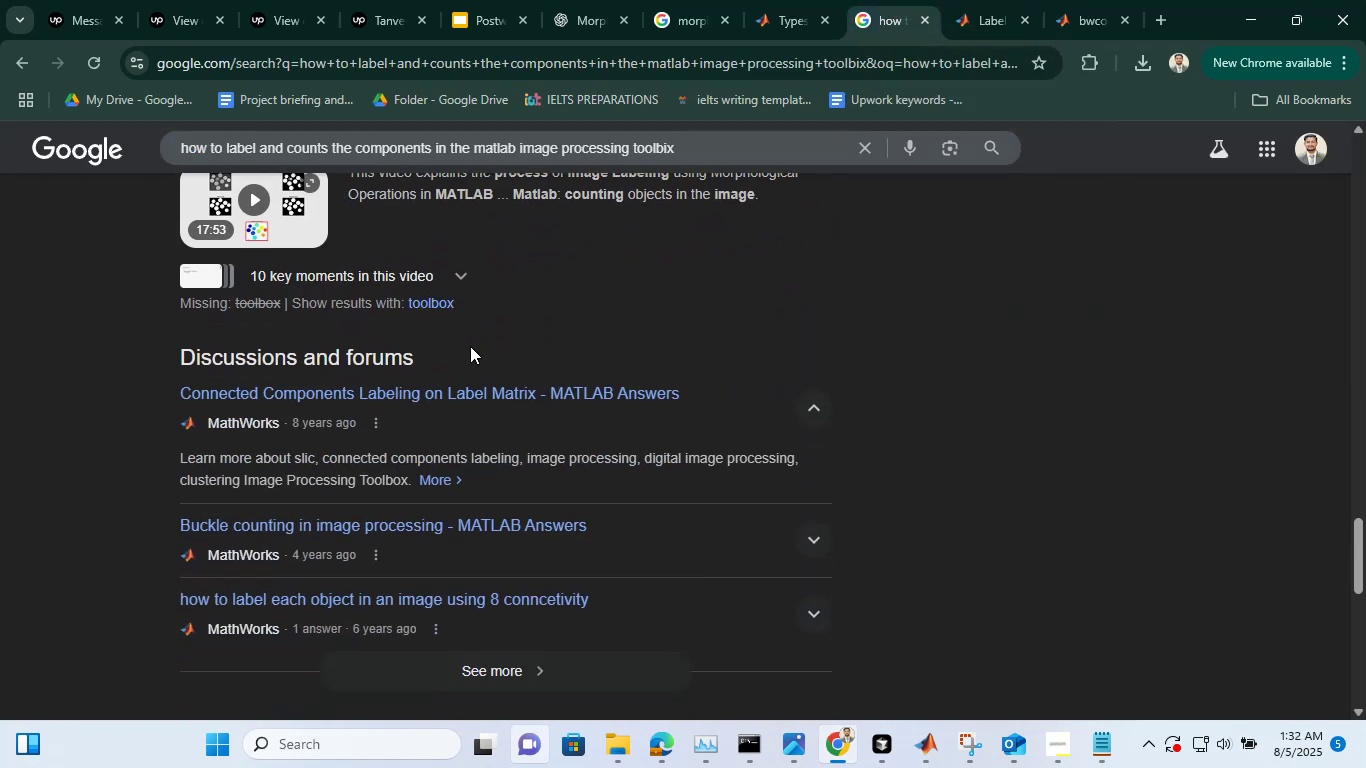 
scroll: coordinate [470, 346], scroll_direction: up, amount: 9.0
 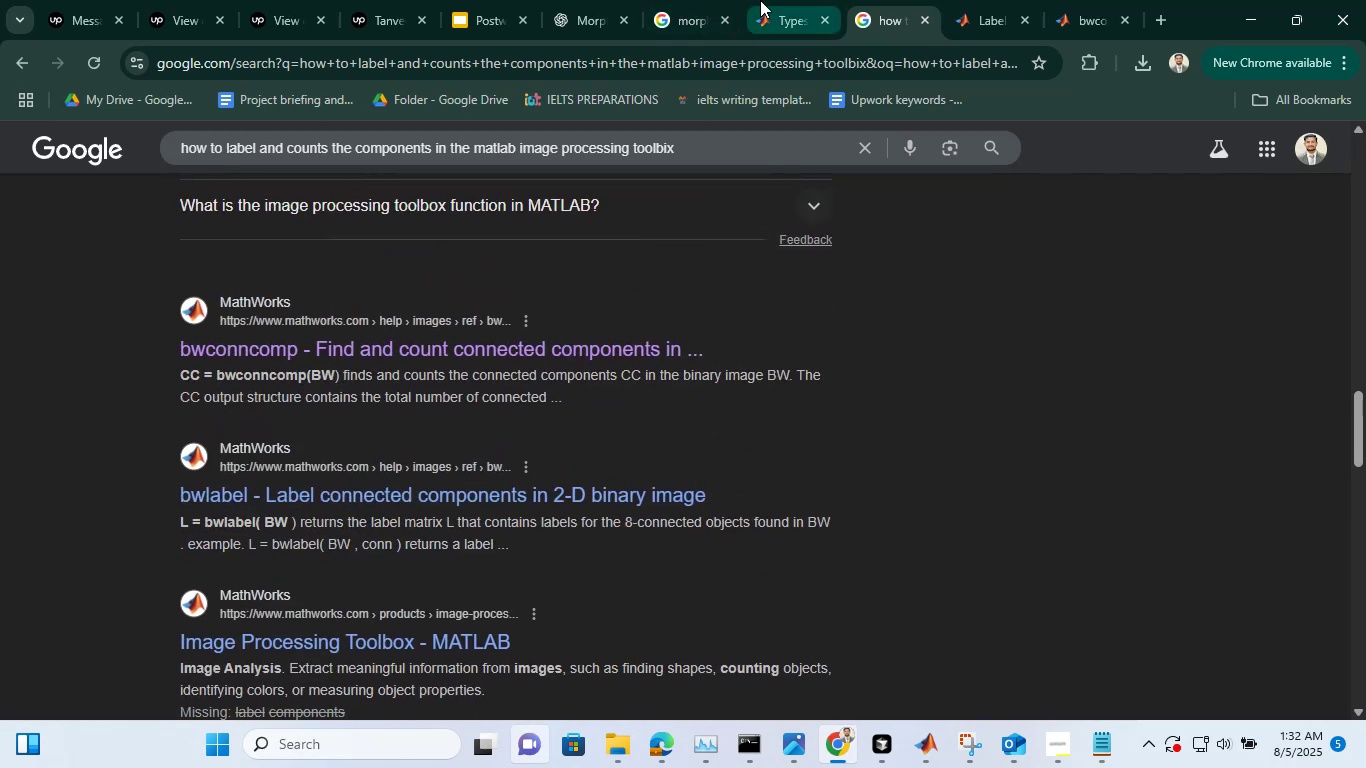 
left_click([760, 0])
 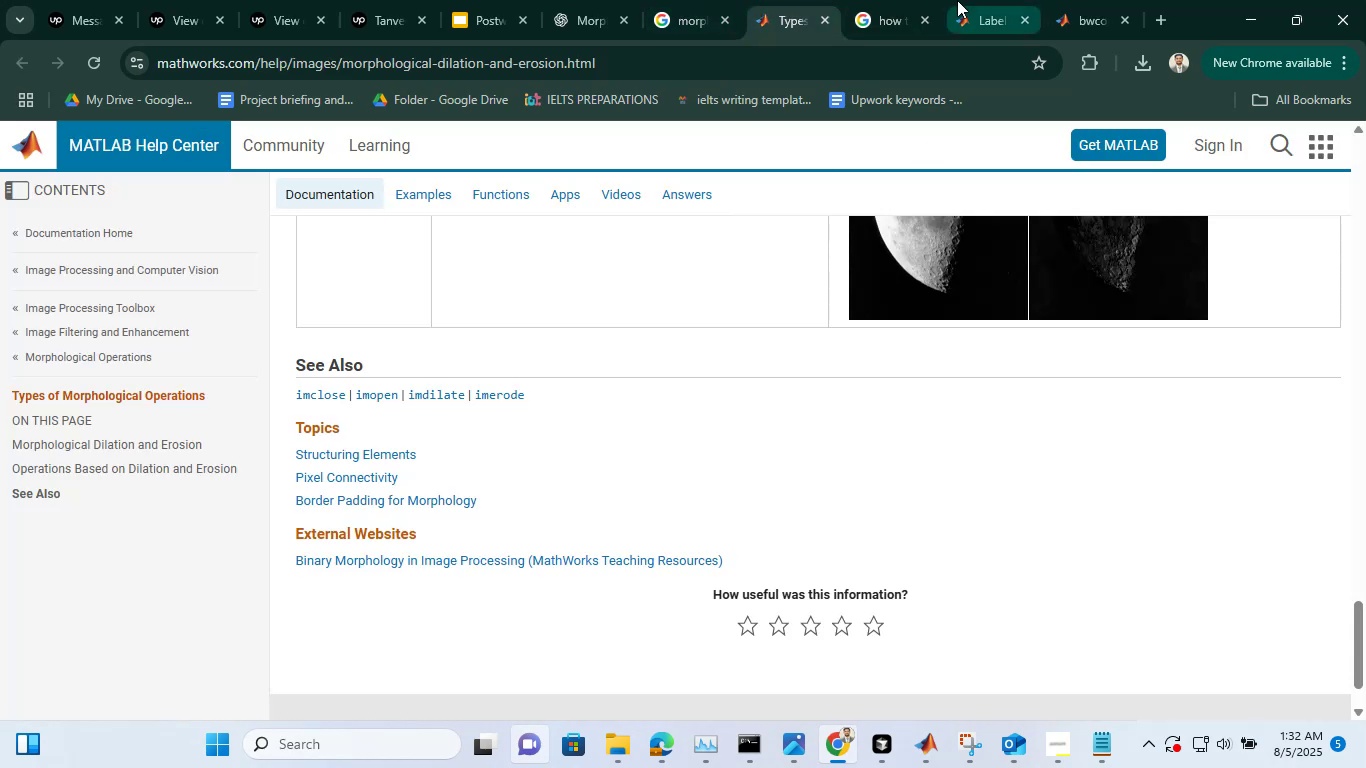 
left_click([957, 0])
 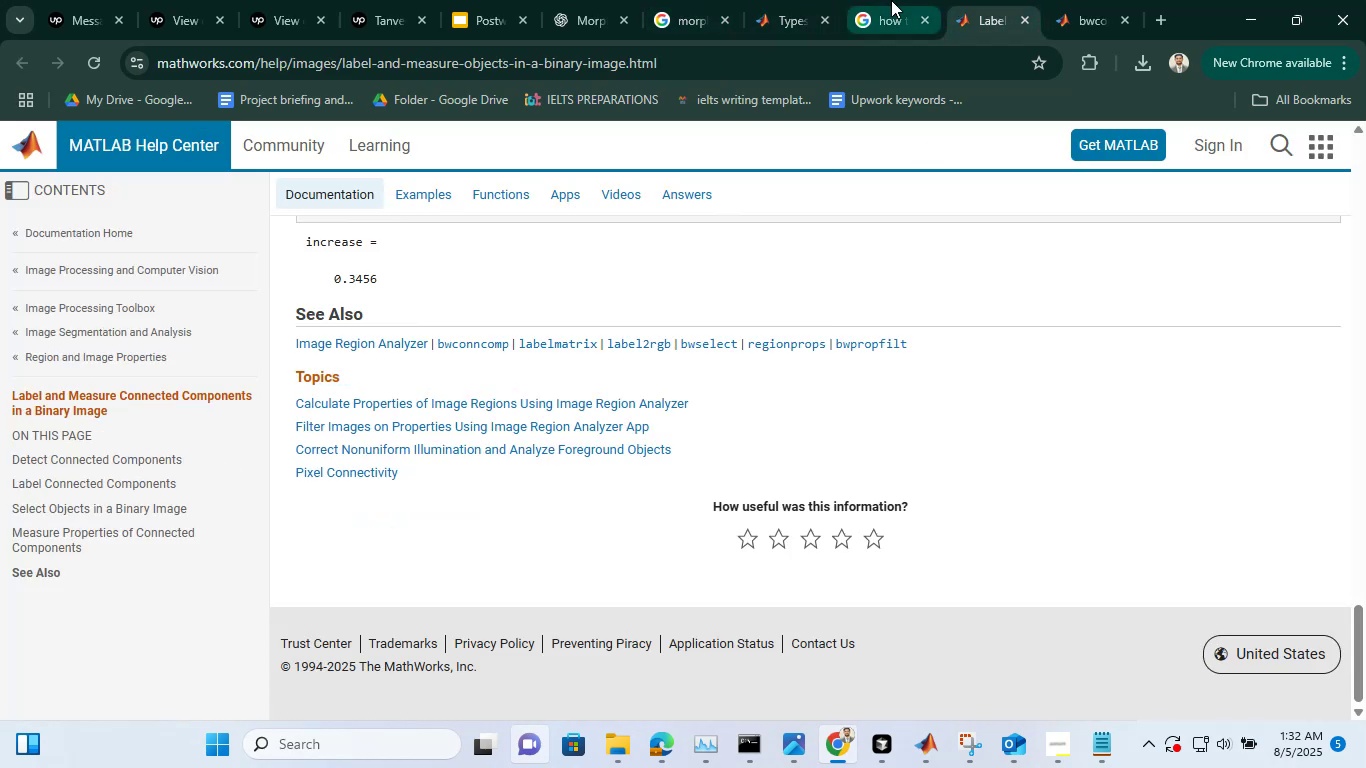 
left_click([891, 0])
 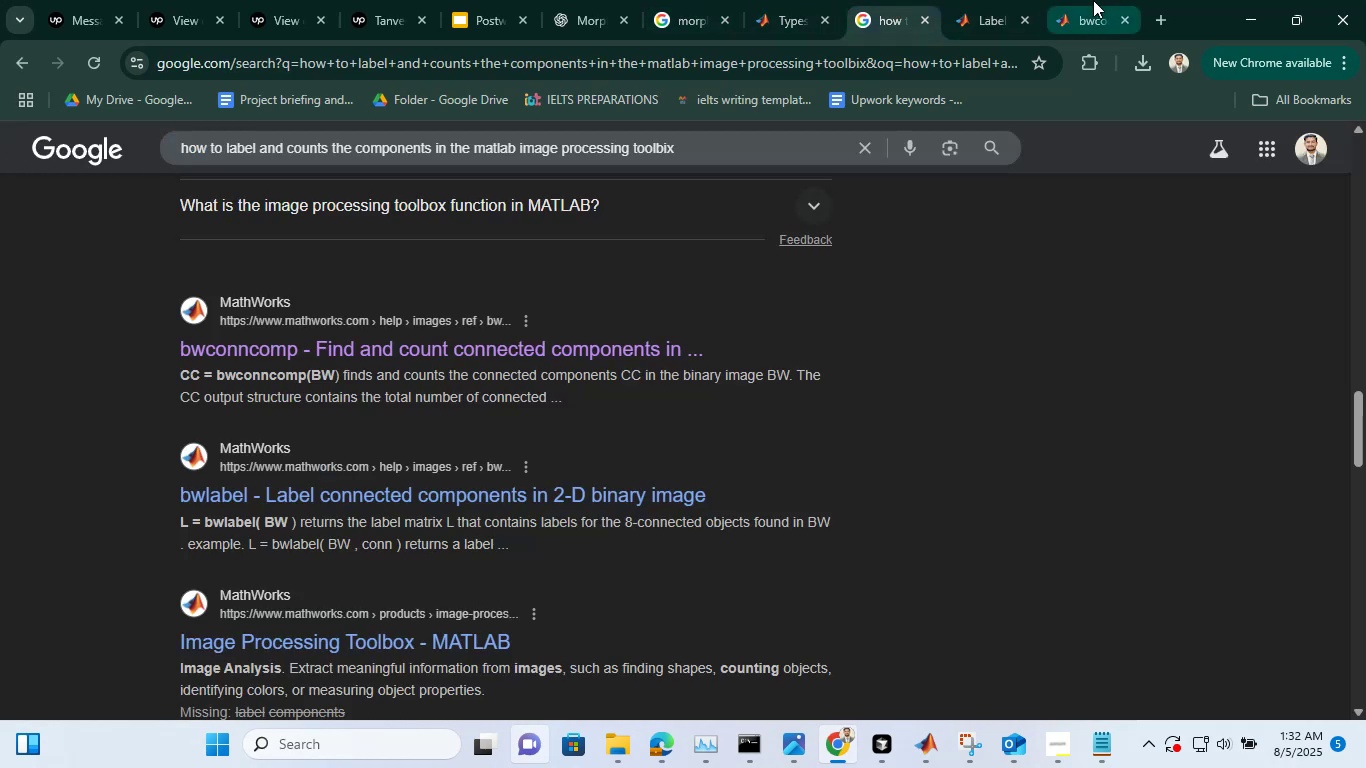 
left_click([1093, 0])
 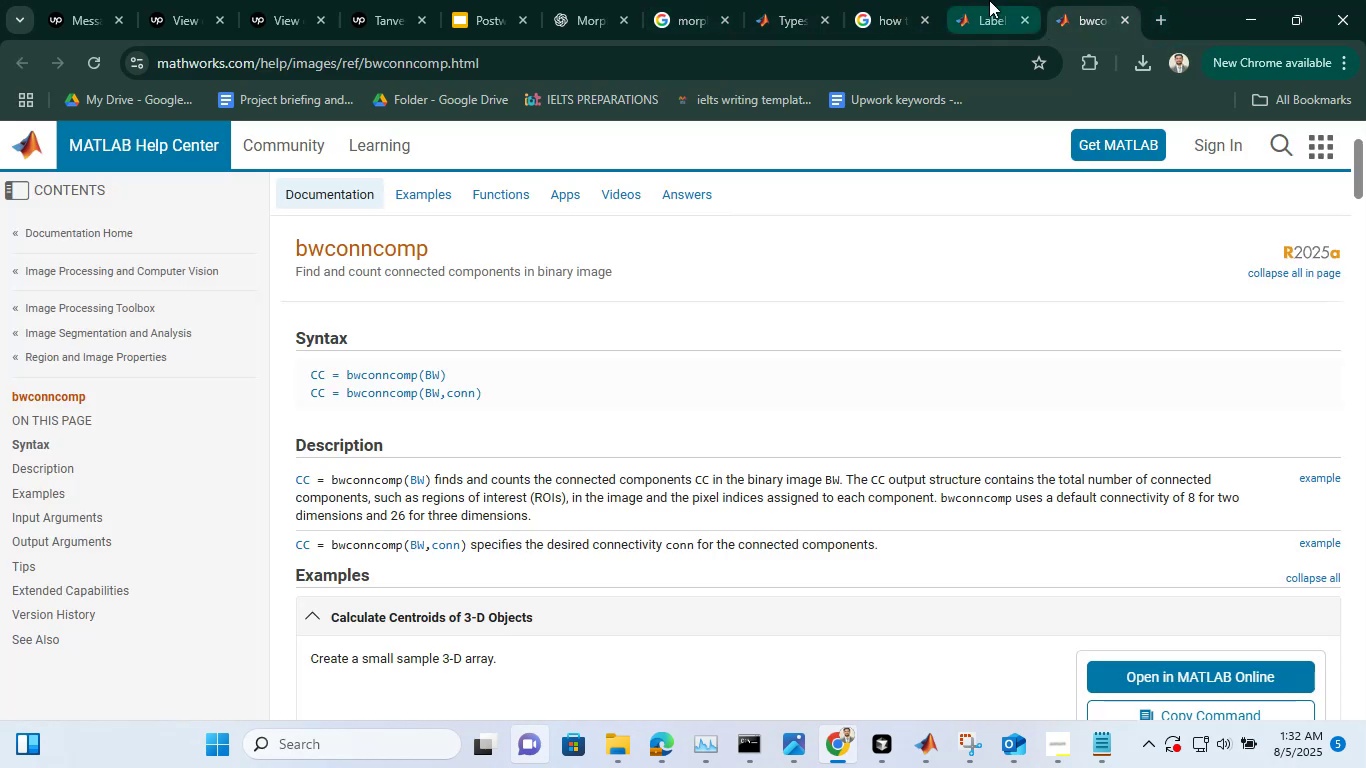 
left_click([989, 0])
 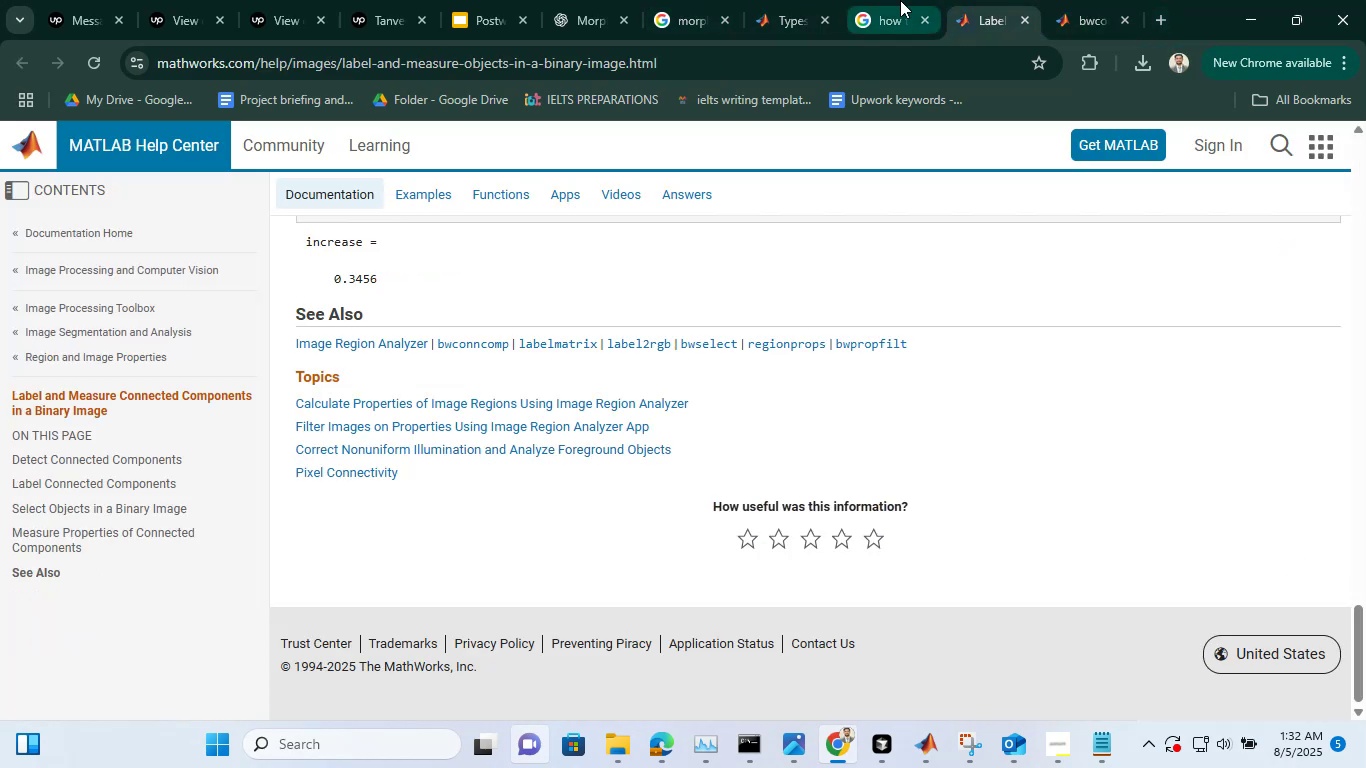 
left_click([900, 0])
 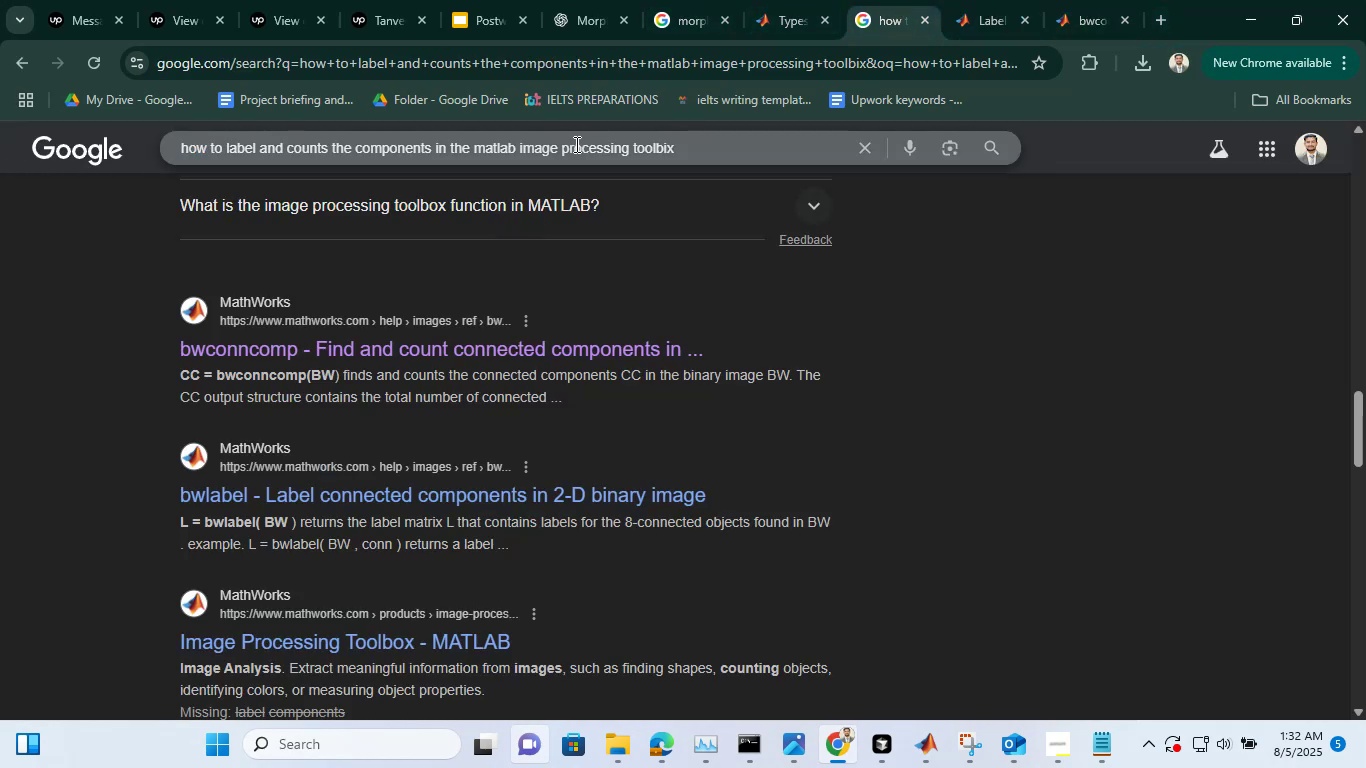 
double_click([575, 144])
 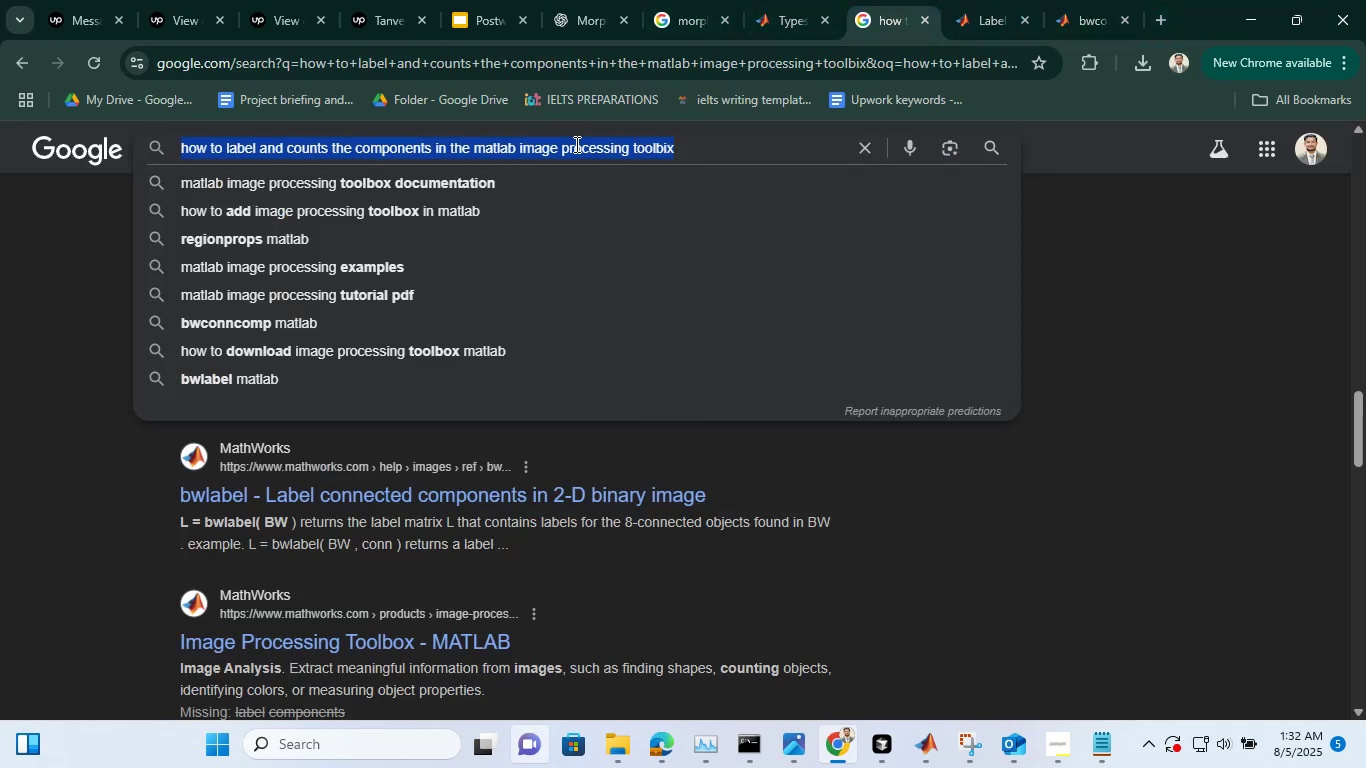 
triple_click([575, 144])
 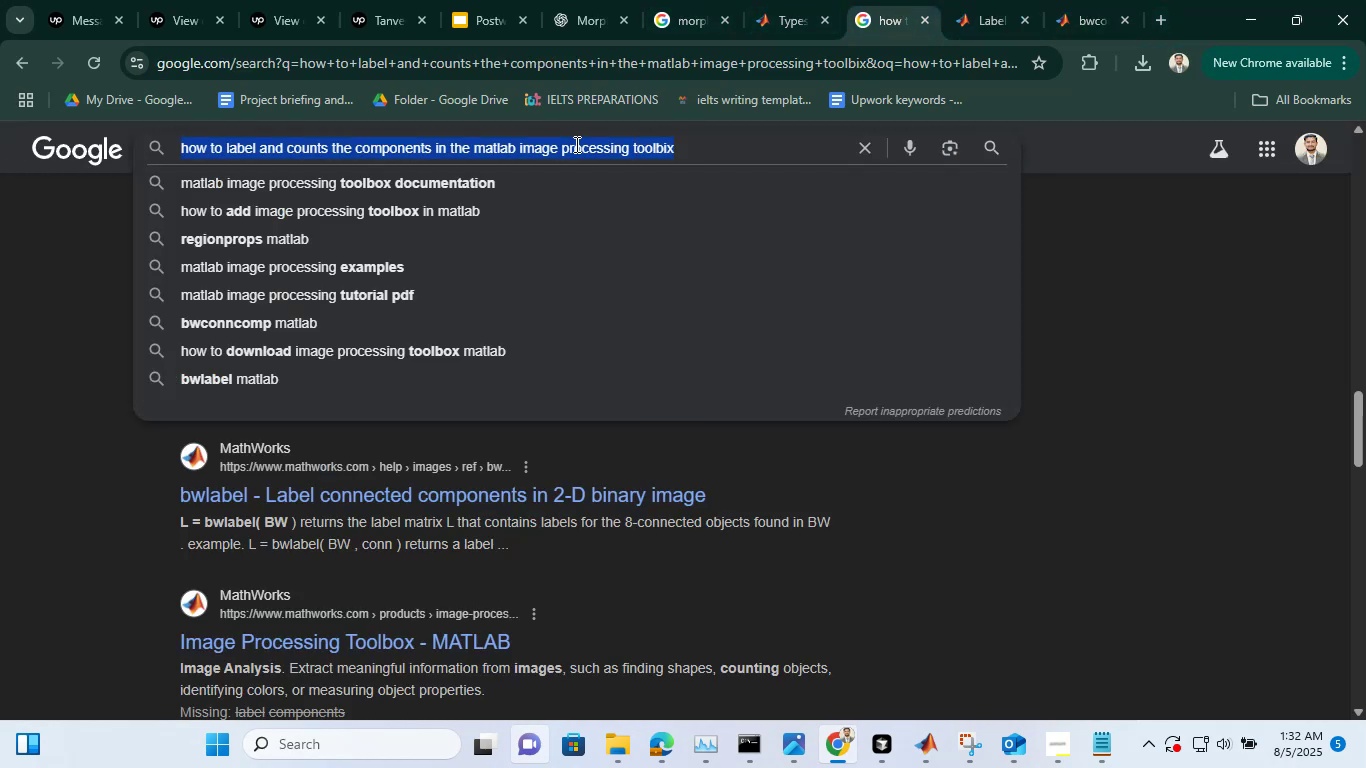 
right_click([575, 144])
 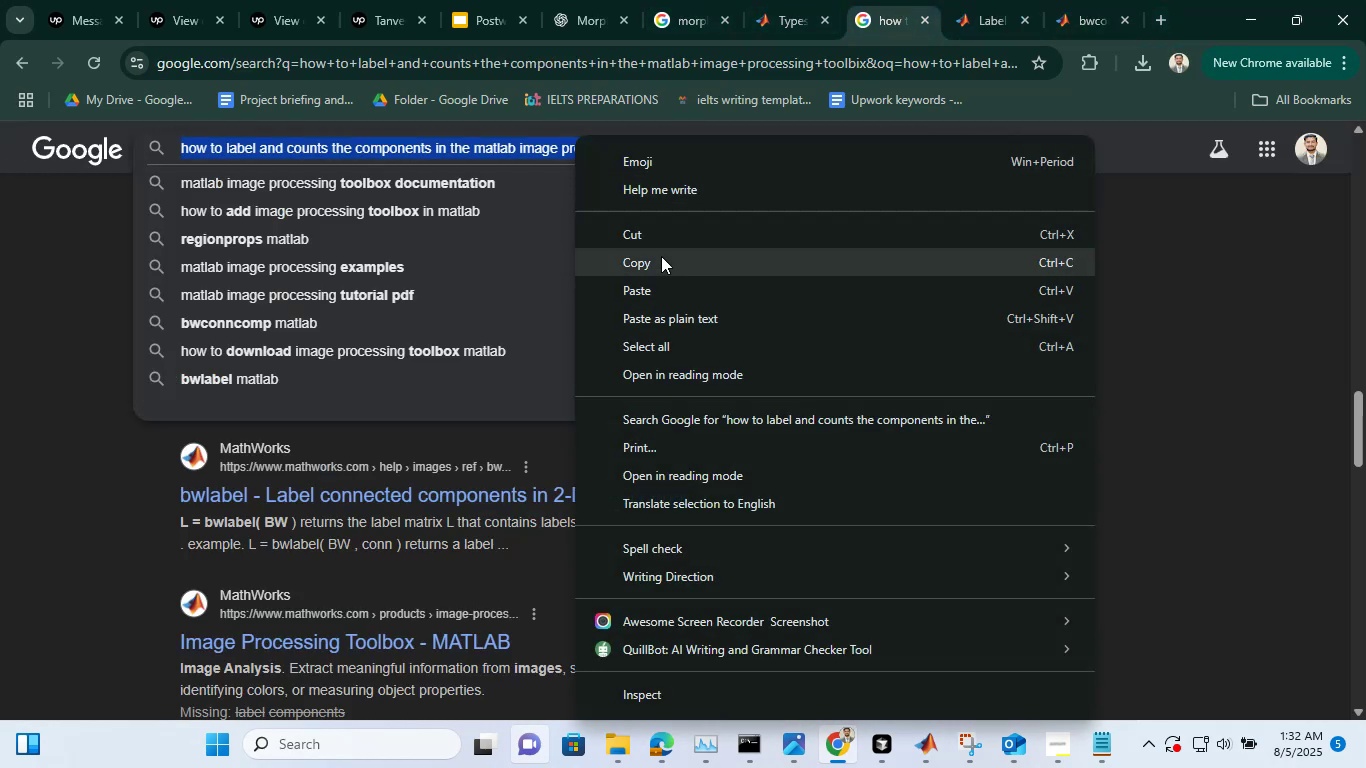 
left_click([661, 256])
 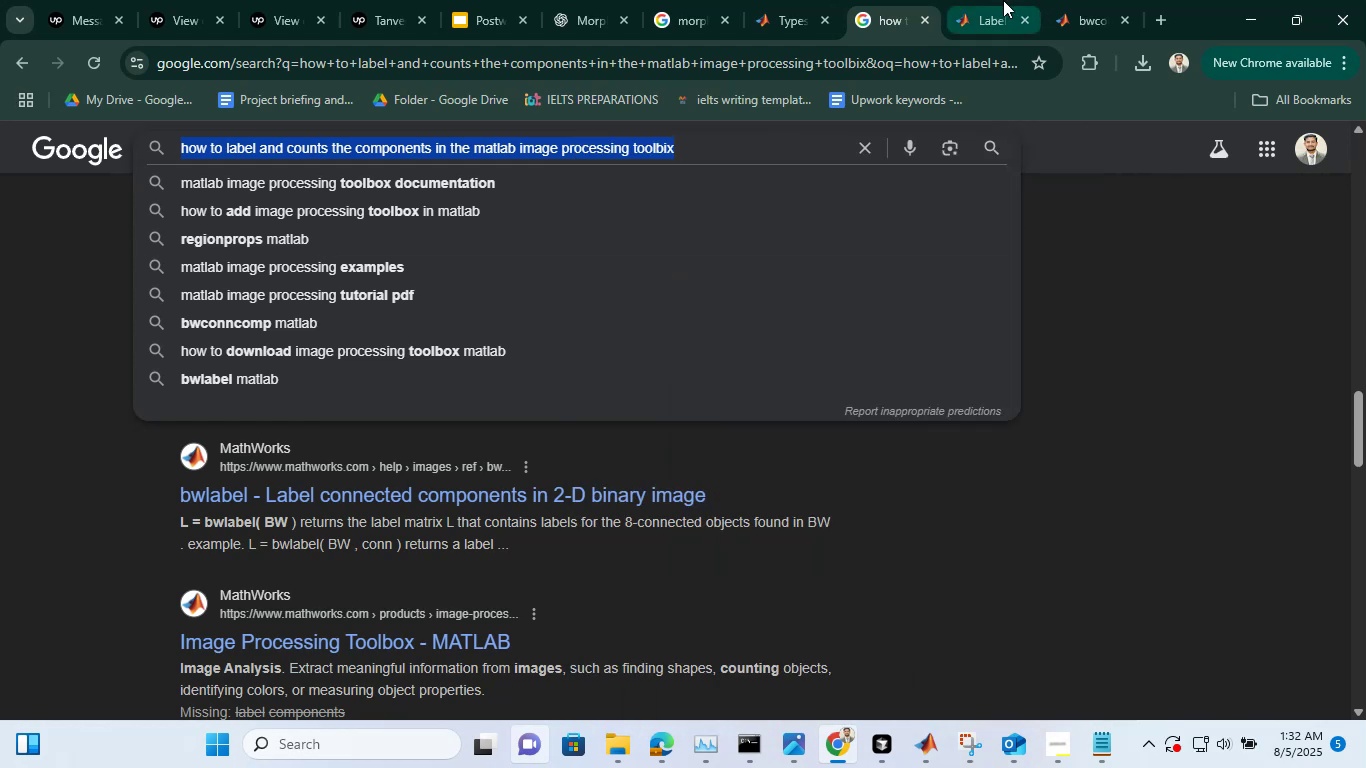 
left_click([1003, 0])
 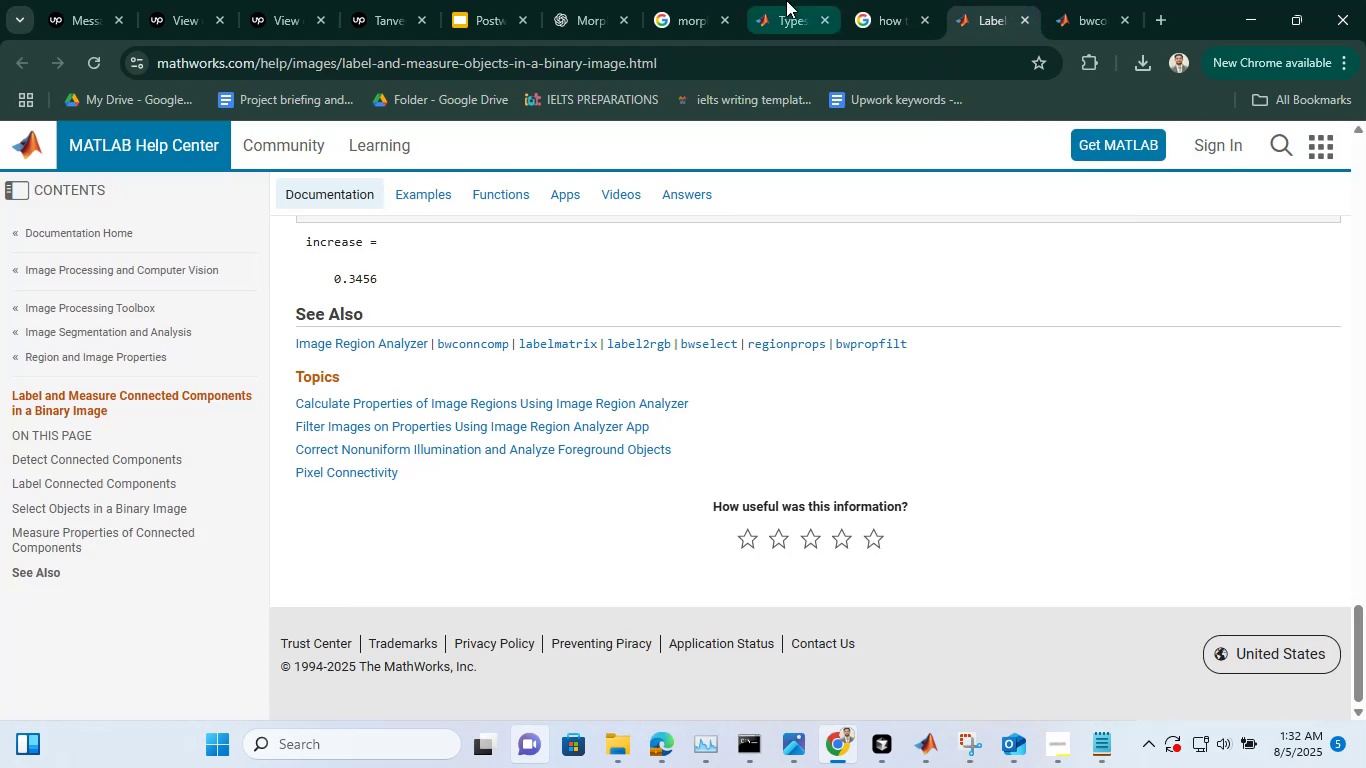 
left_click([786, 0])
 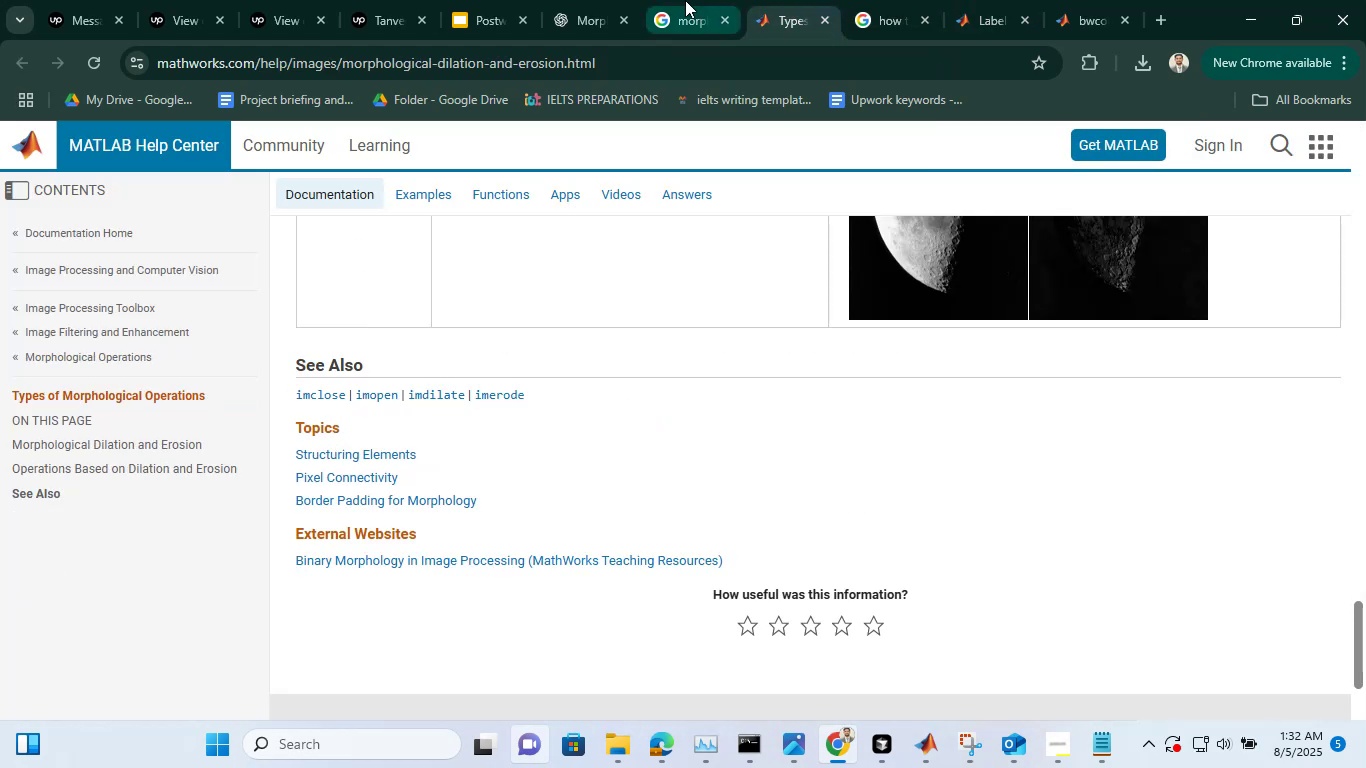 
left_click([685, 0])
 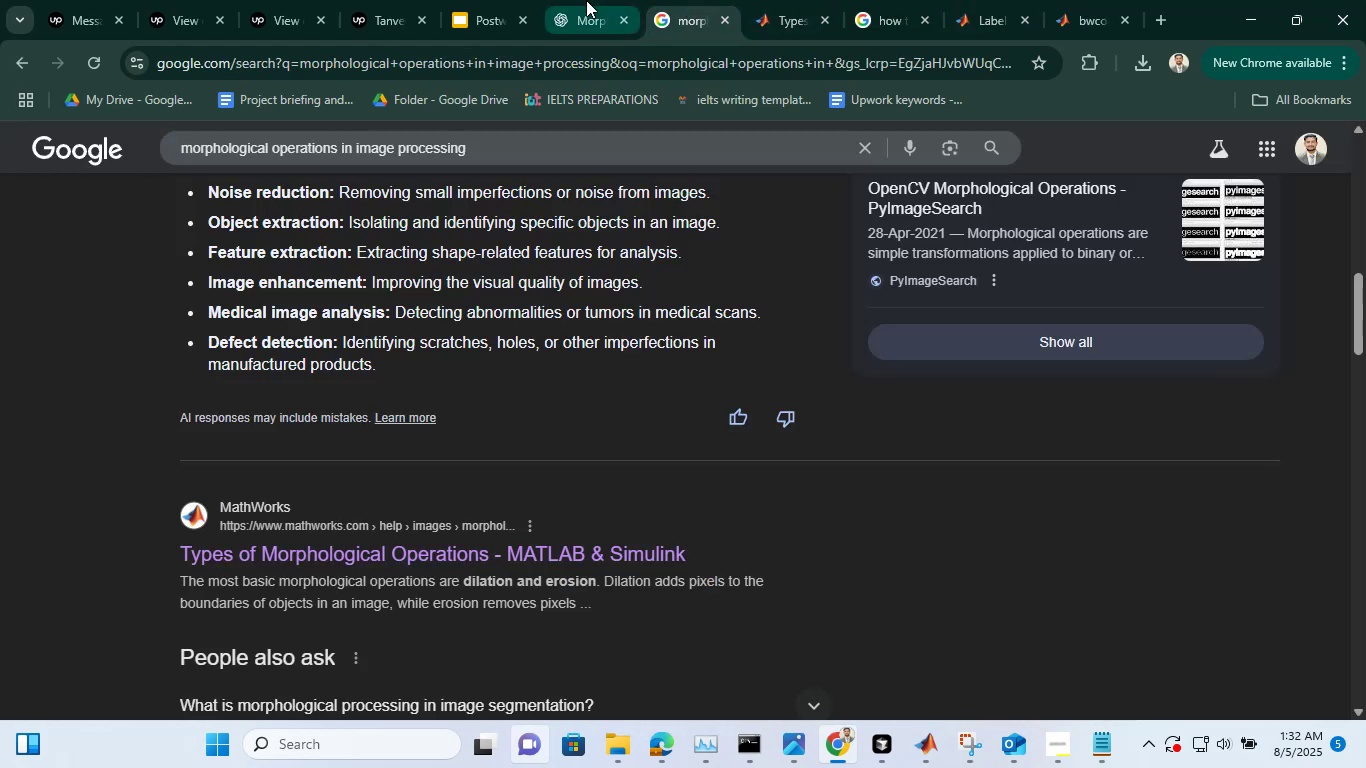 
left_click([586, 0])
 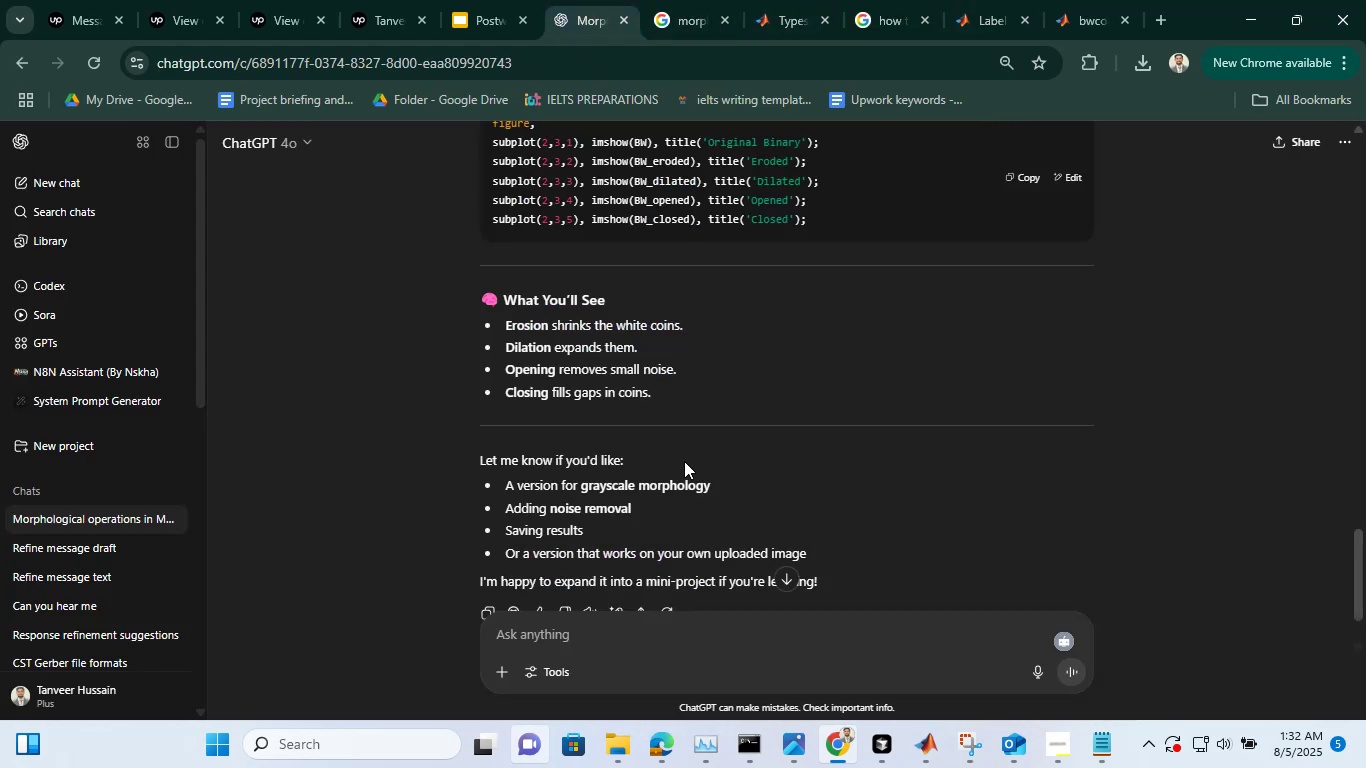 
scroll: coordinate [704, 372], scroll_direction: down, amount: 9.0
 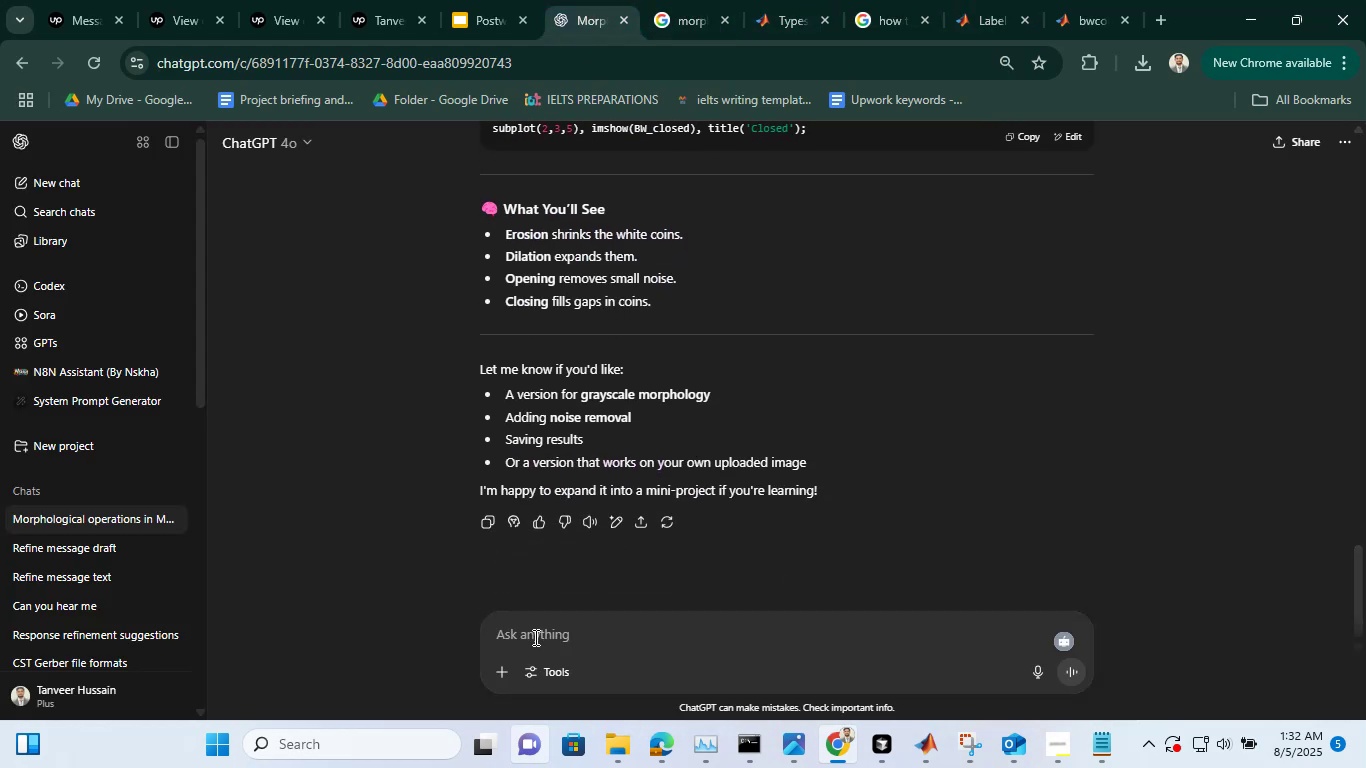 
left_click([534, 637])
 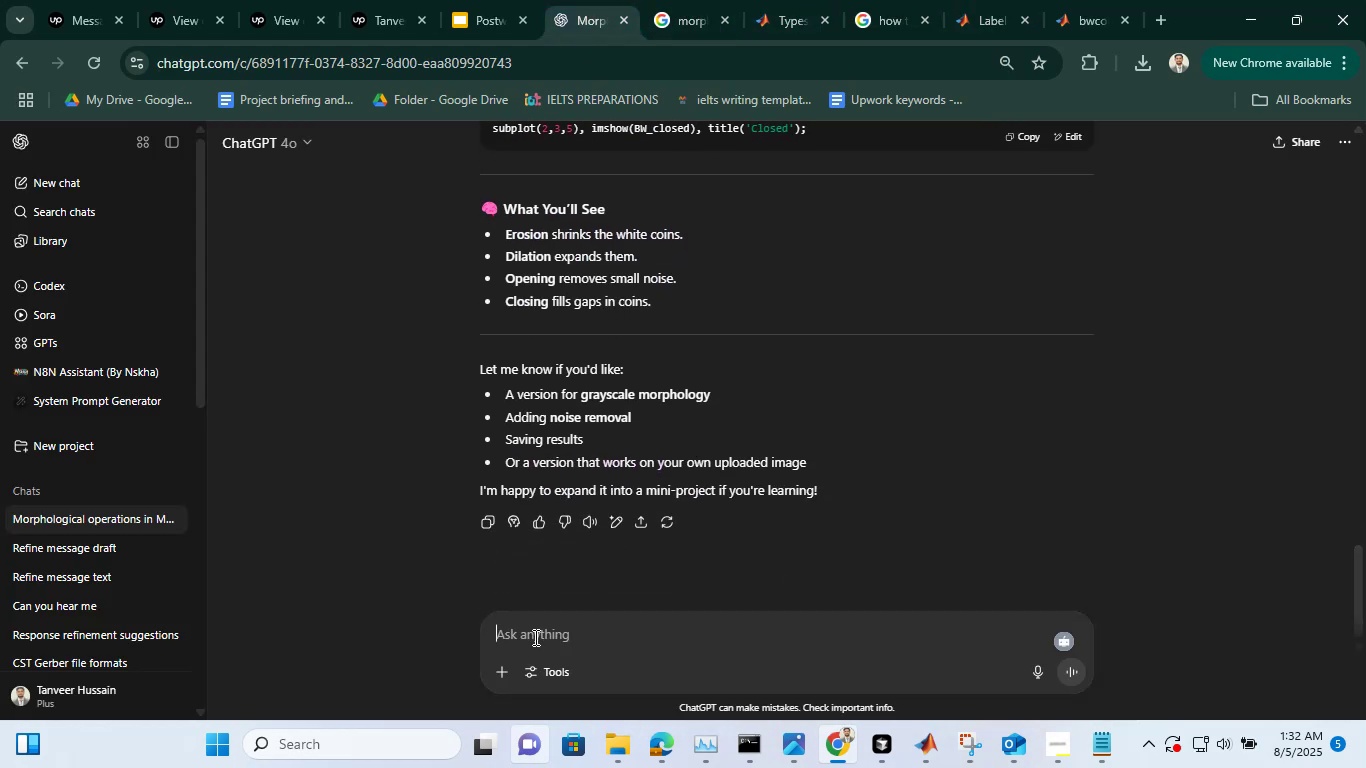 
key(Control+V)
 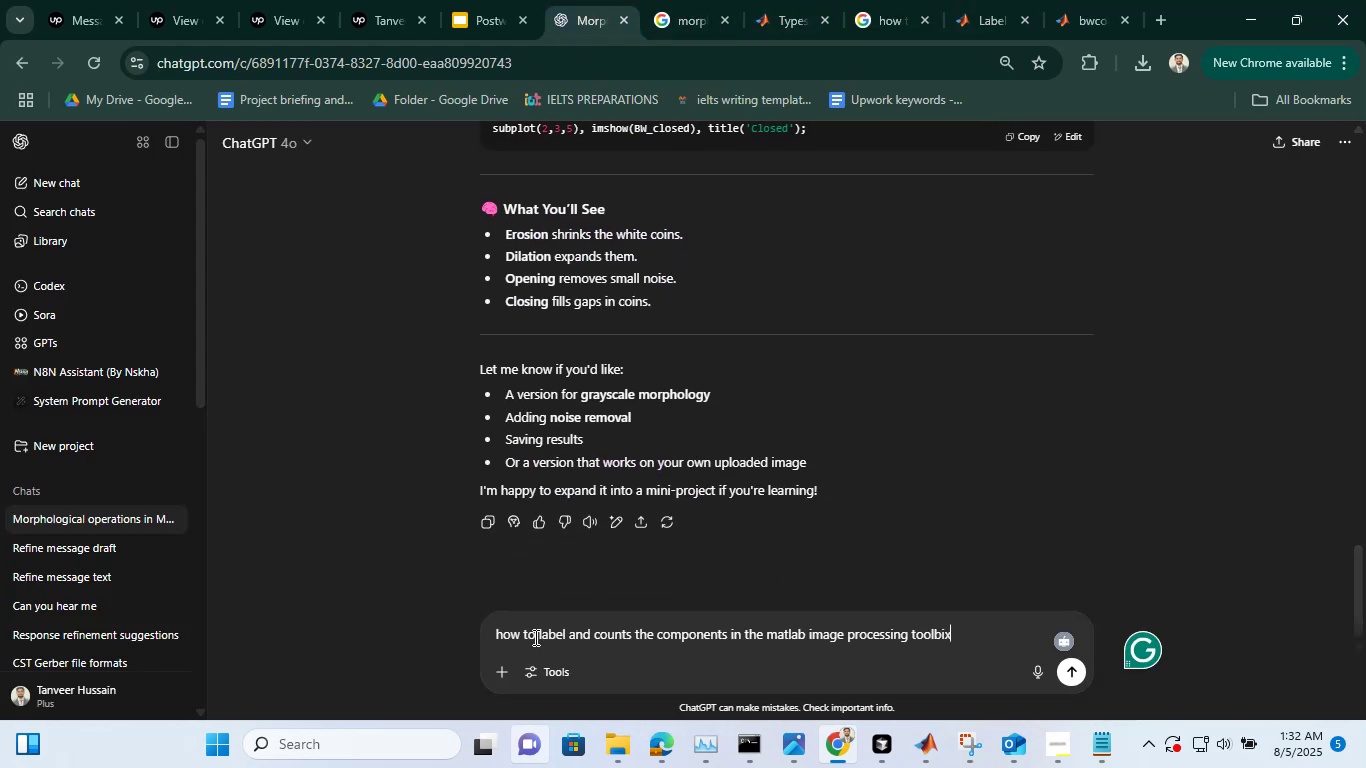 
key(Shift+Enter)
 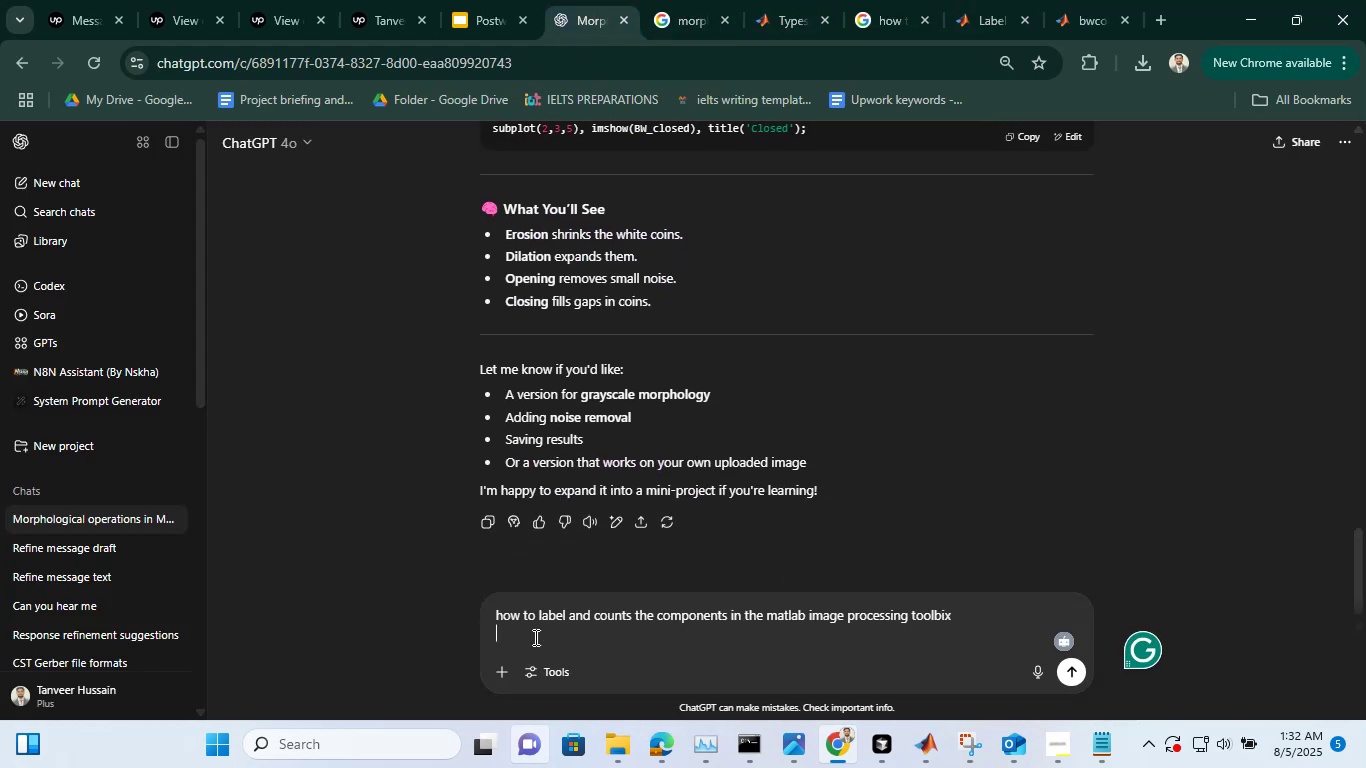 
key(Shift+Enter)
 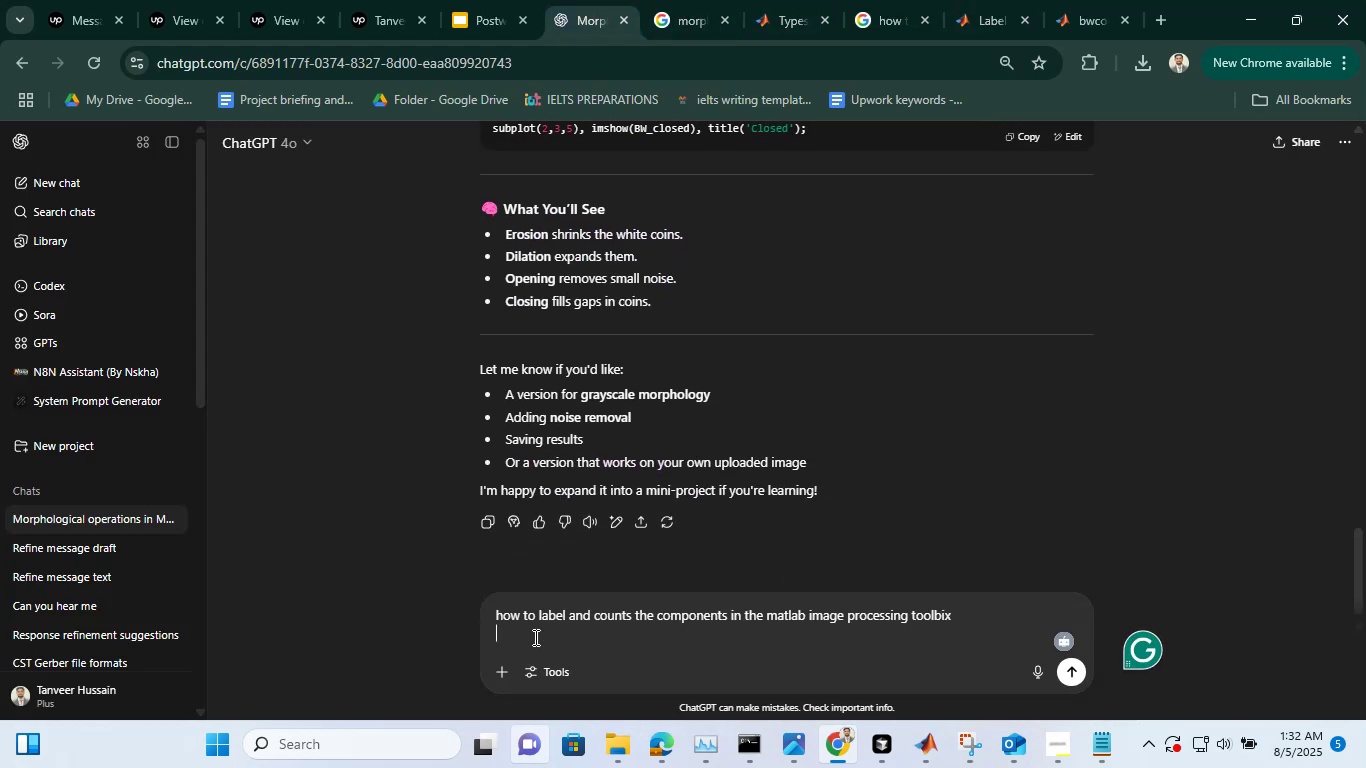 
key(Shift+Enter)
 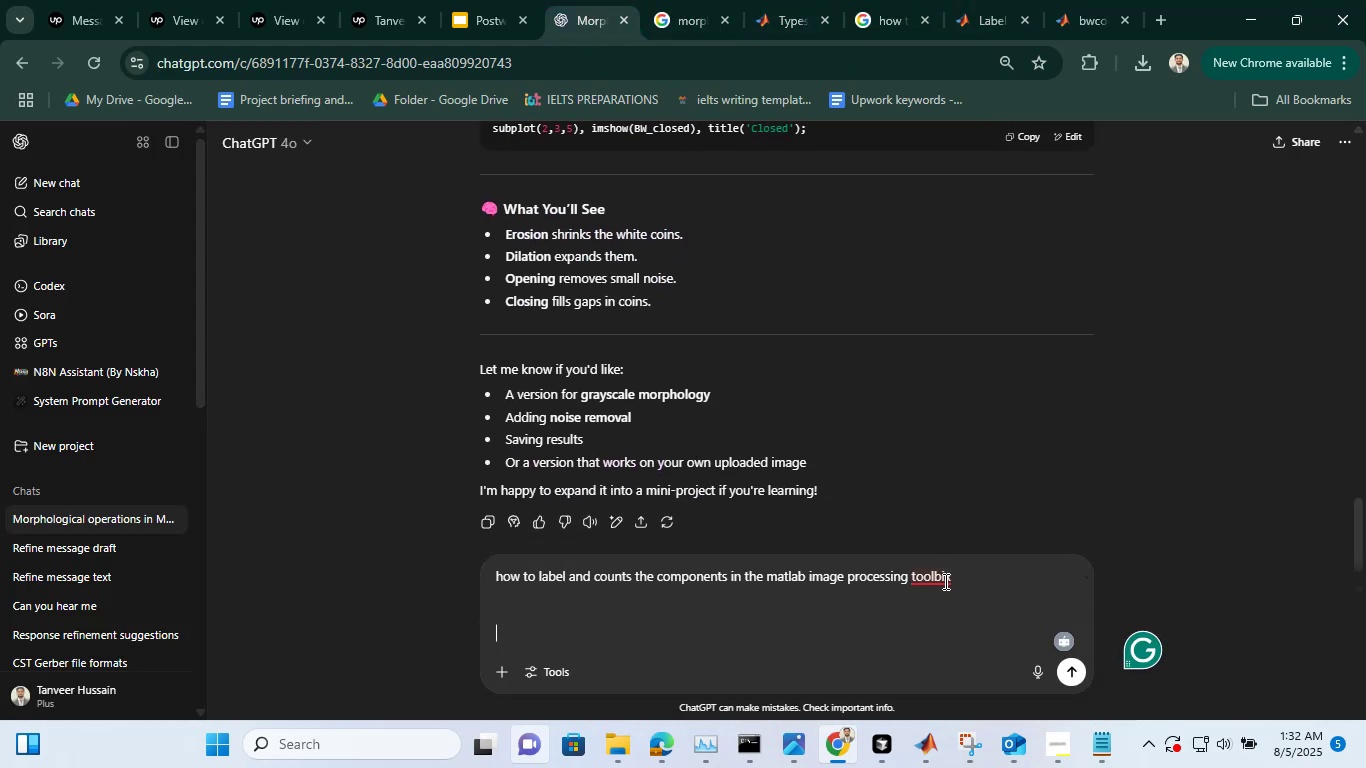 
right_click([944, 581])
 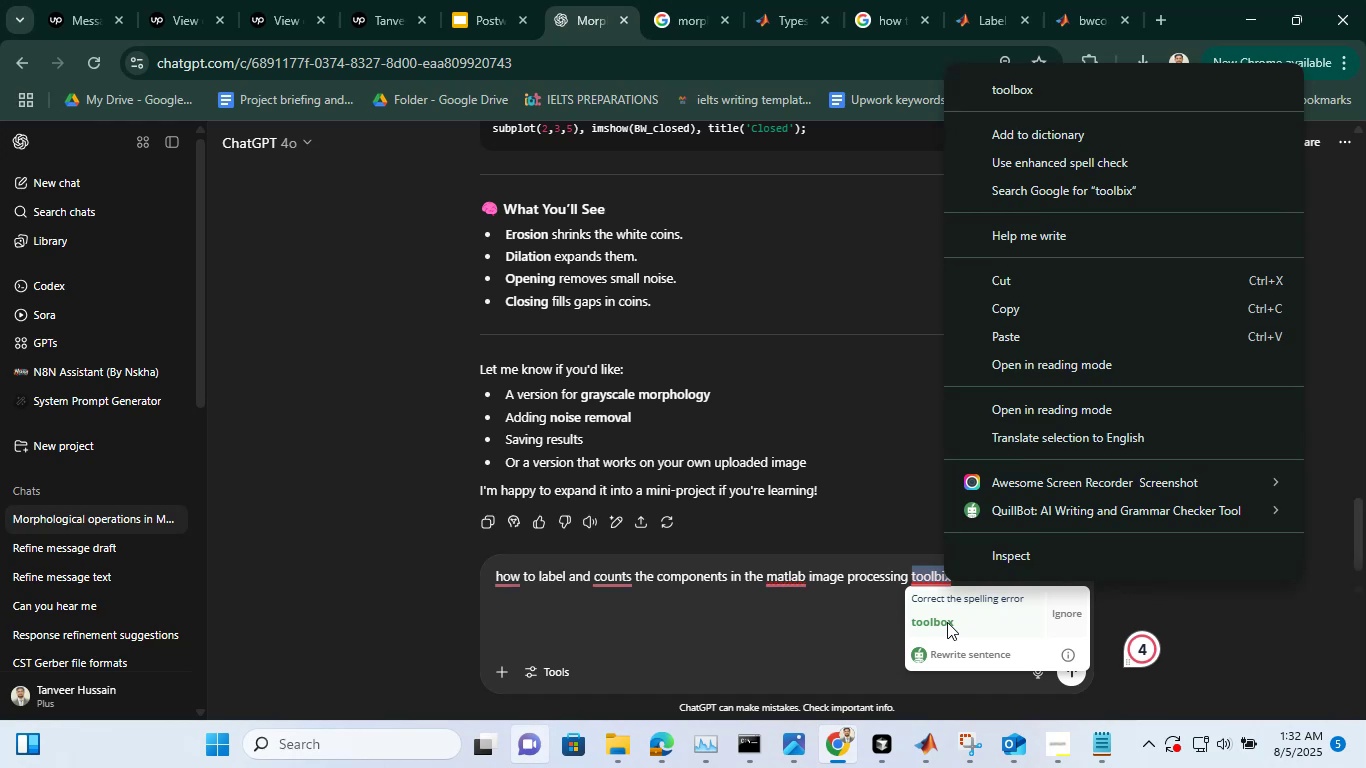 
left_click([947, 622])
 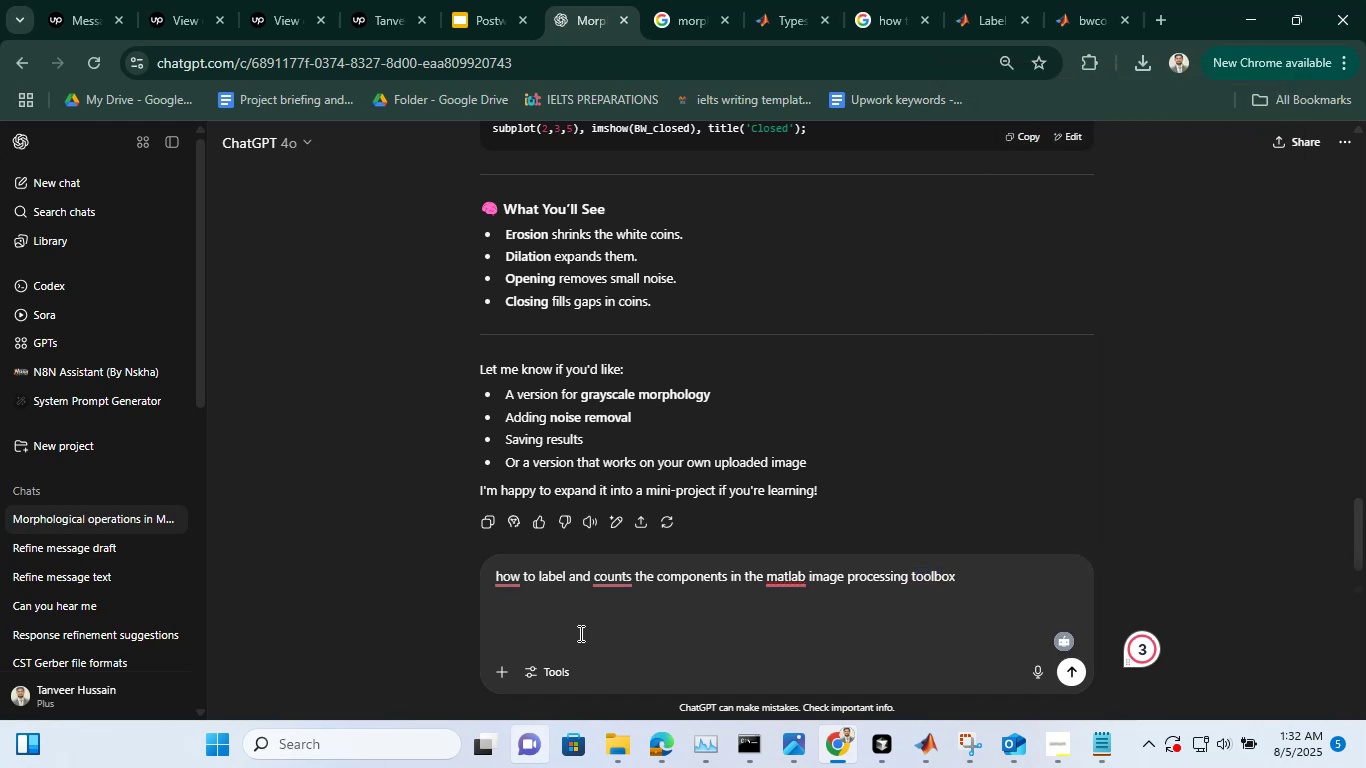 
left_click([577, 633])
 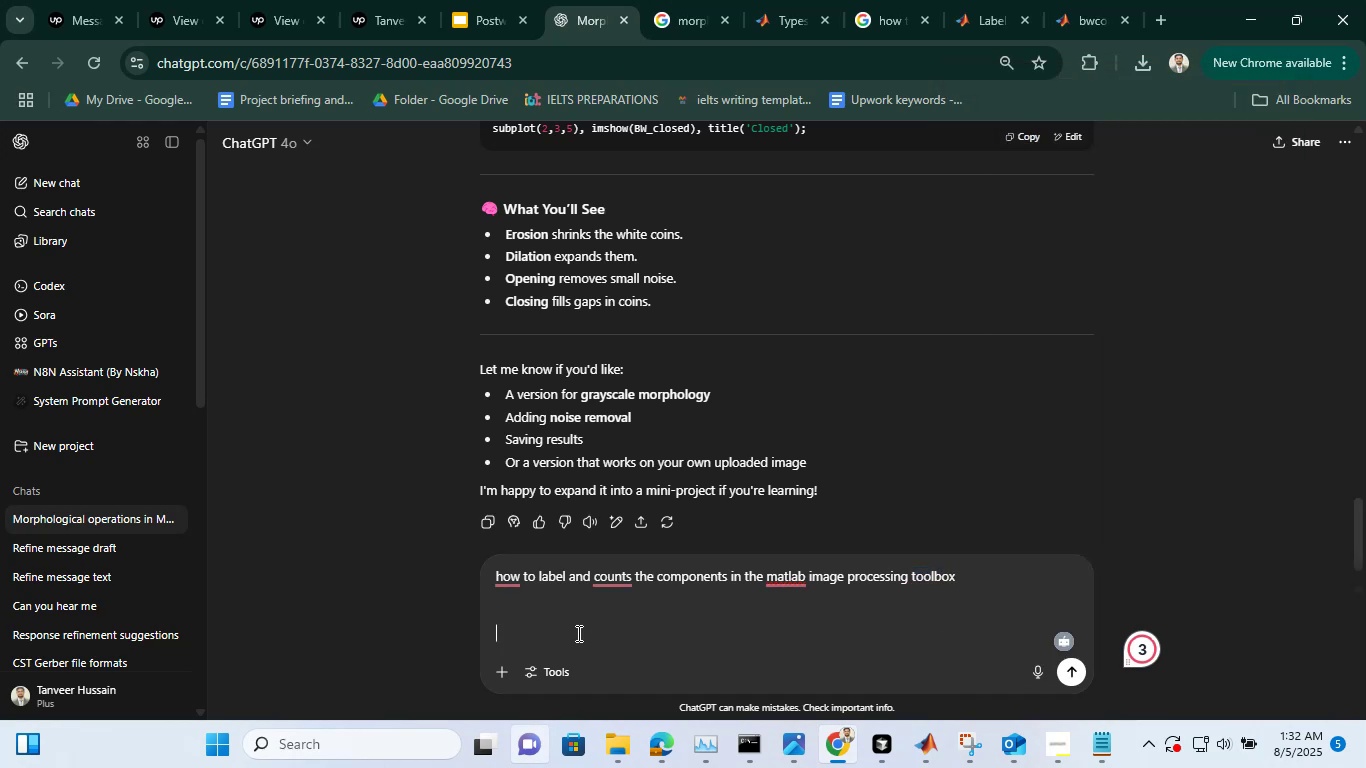 
type(tell me different available to)
key(Backspace)
key(Backspace)
type(matlab functions for that)
 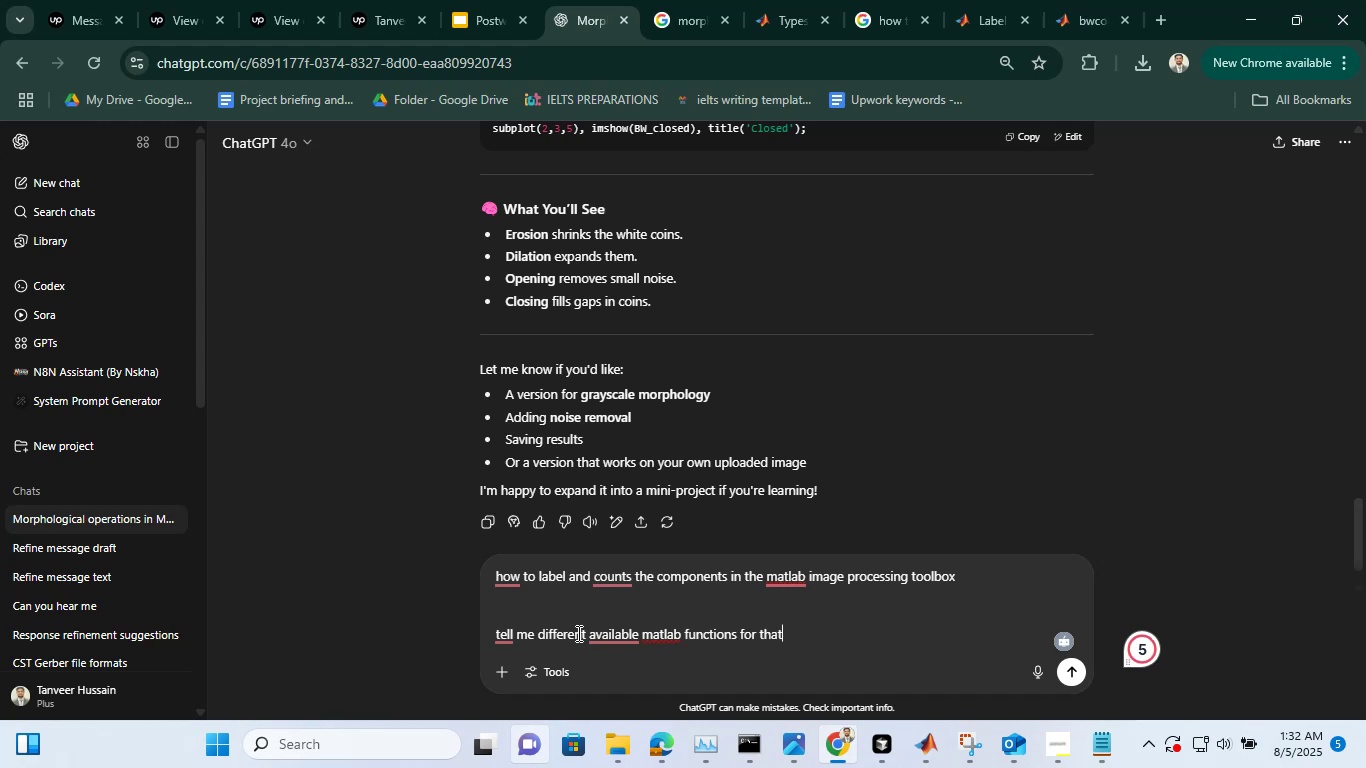 
key(Shift+Enter)
 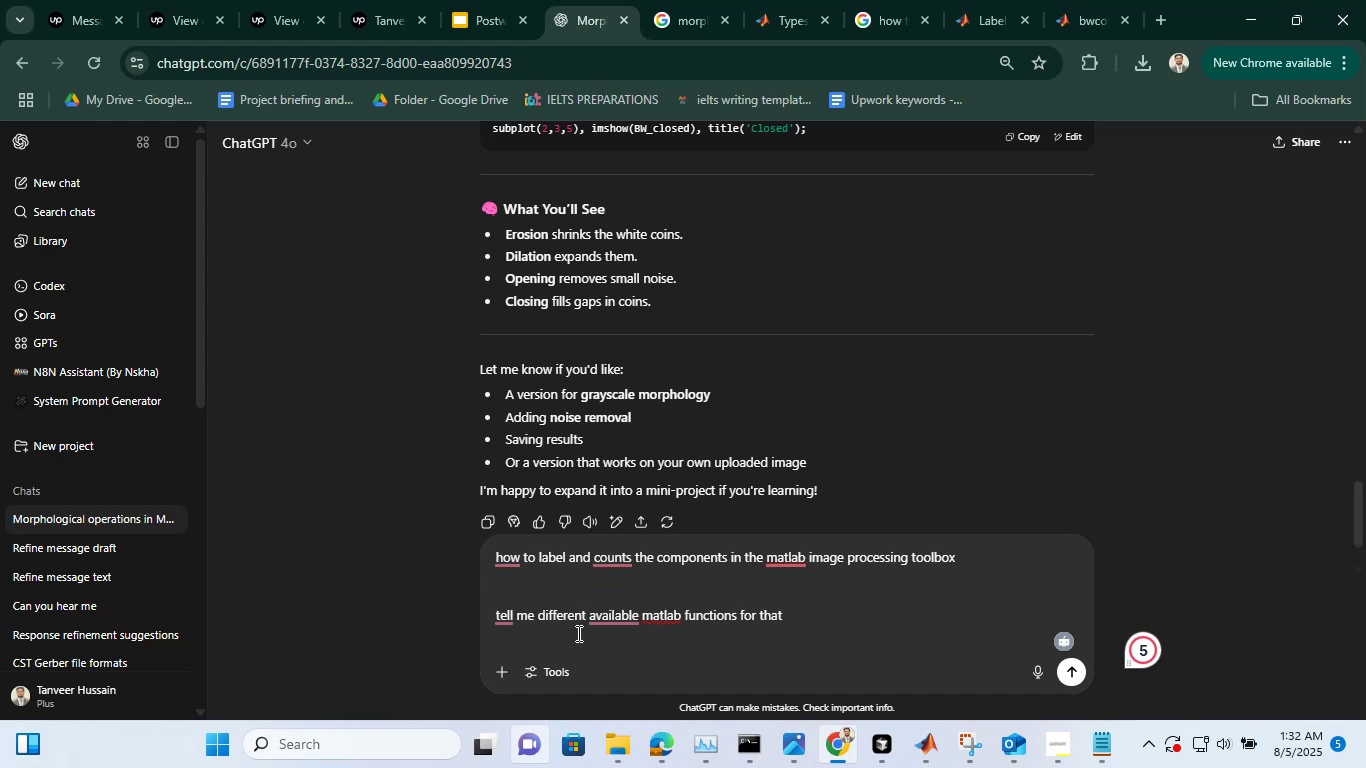 
type(i think so )
 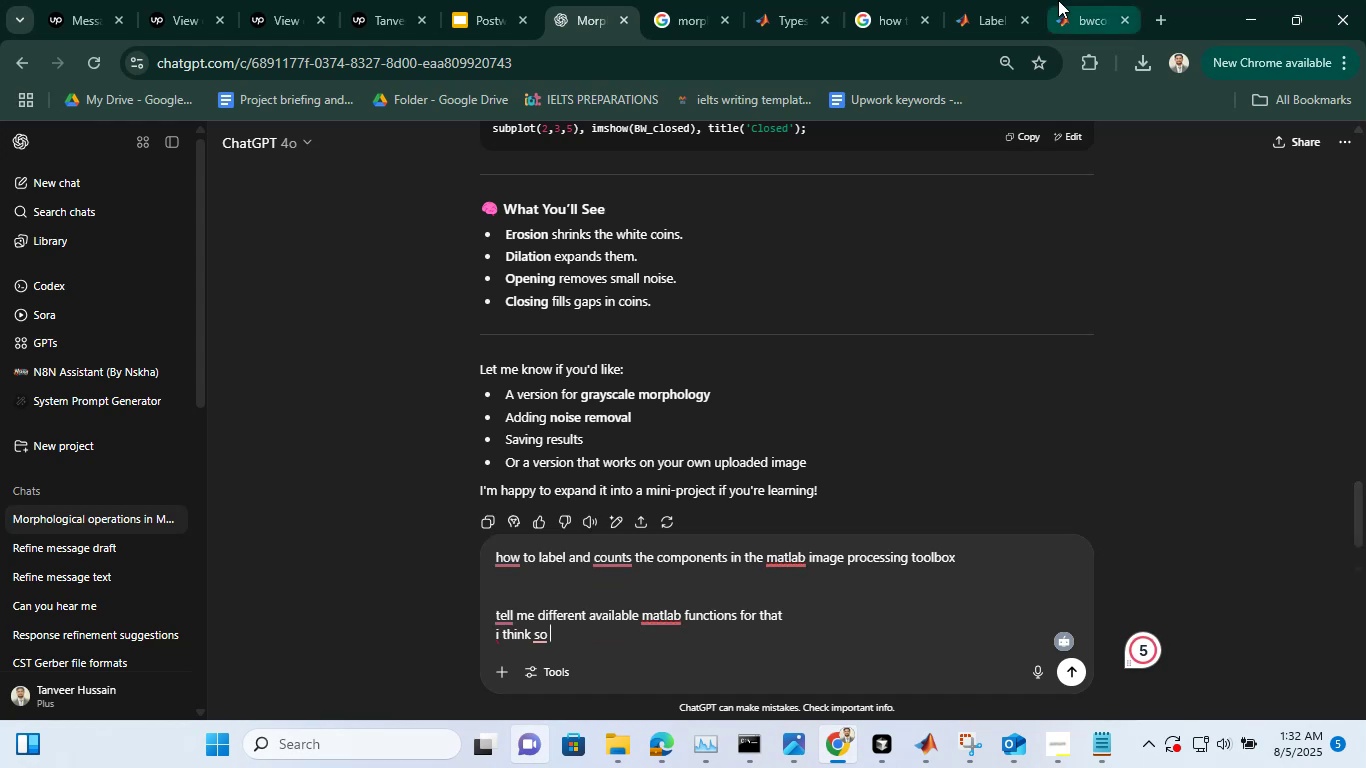 
left_click([1059, 0])
 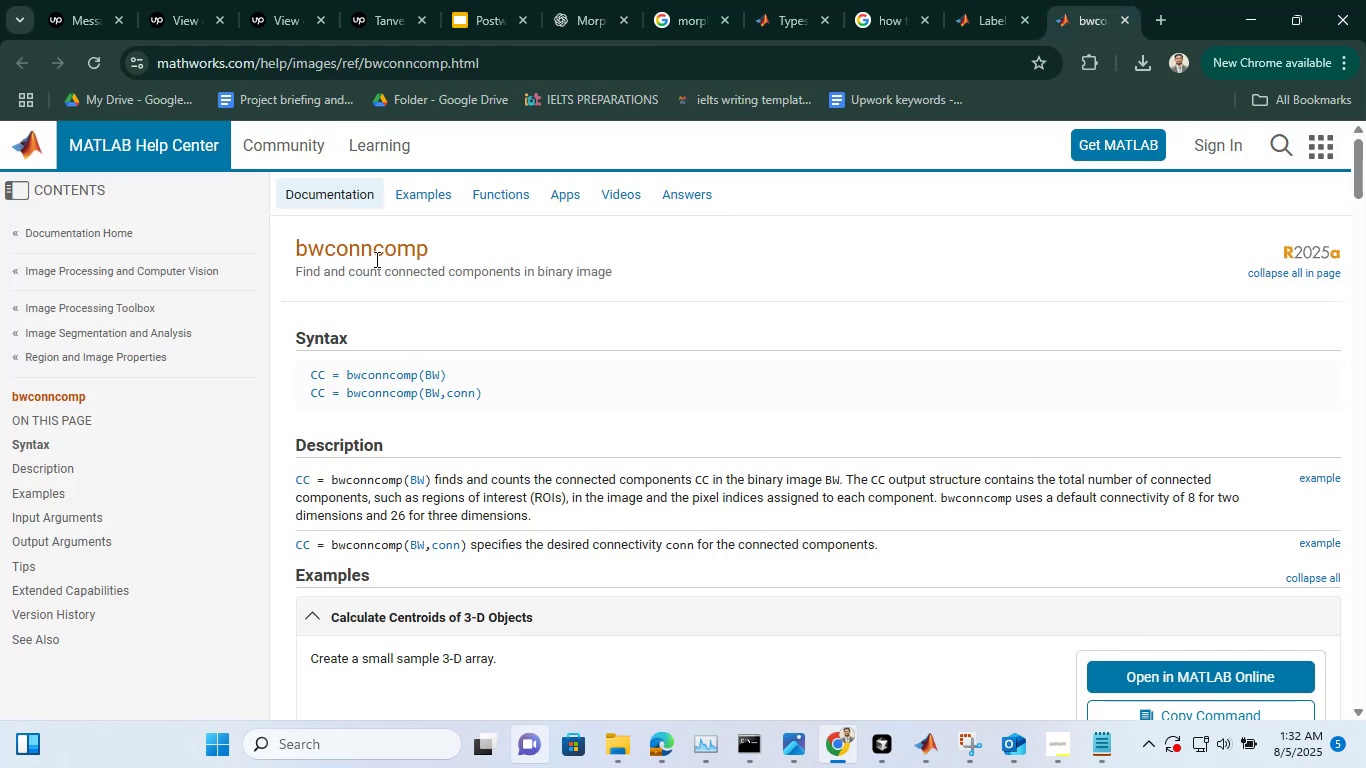 
double_click([375, 259])
 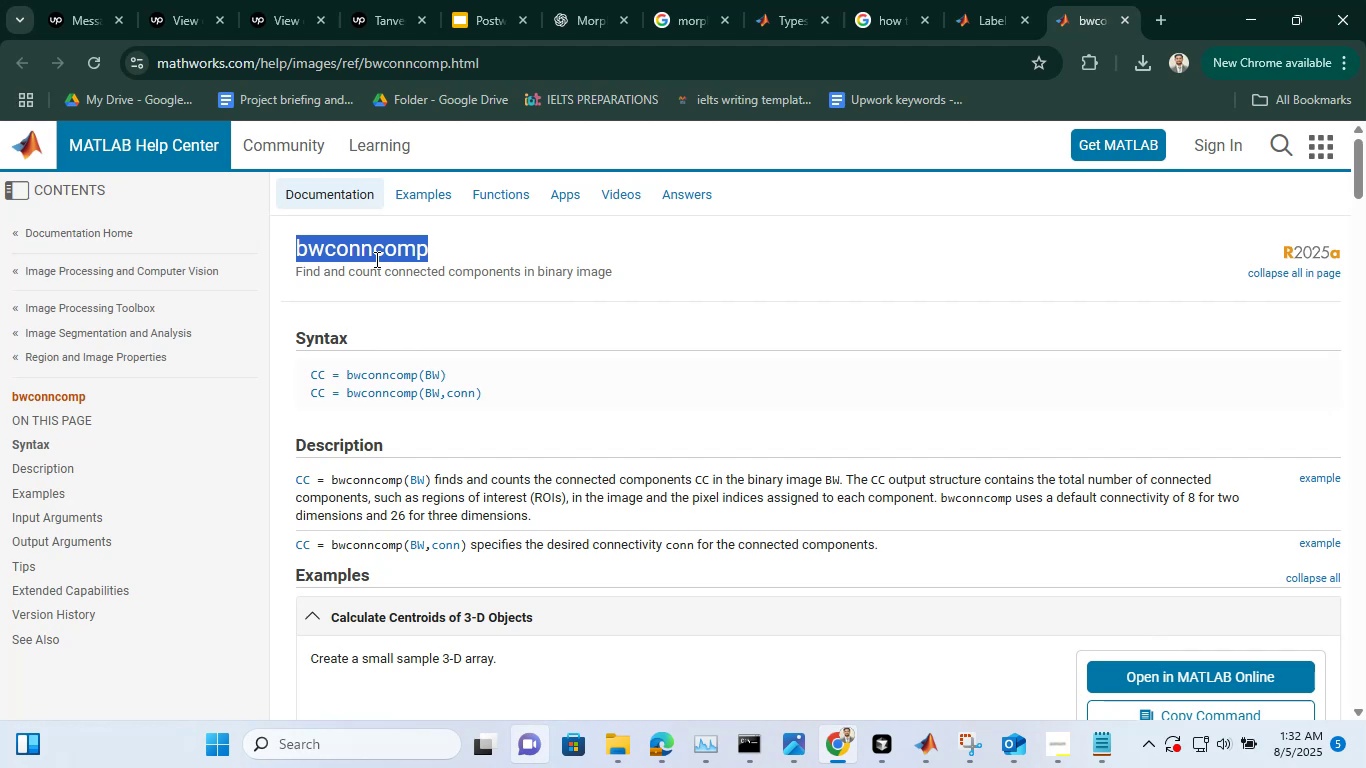 
triple_click([375, 259])
 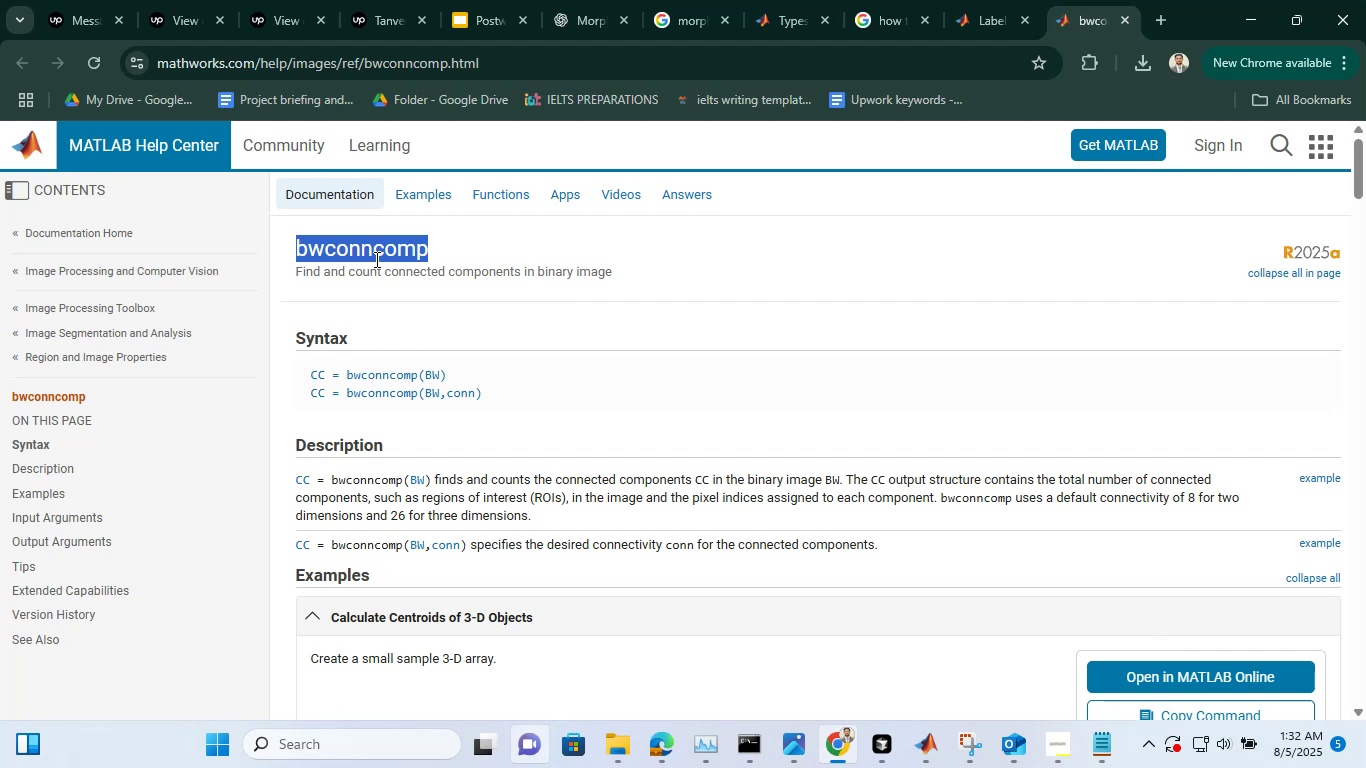 
right_click([375, 259])
 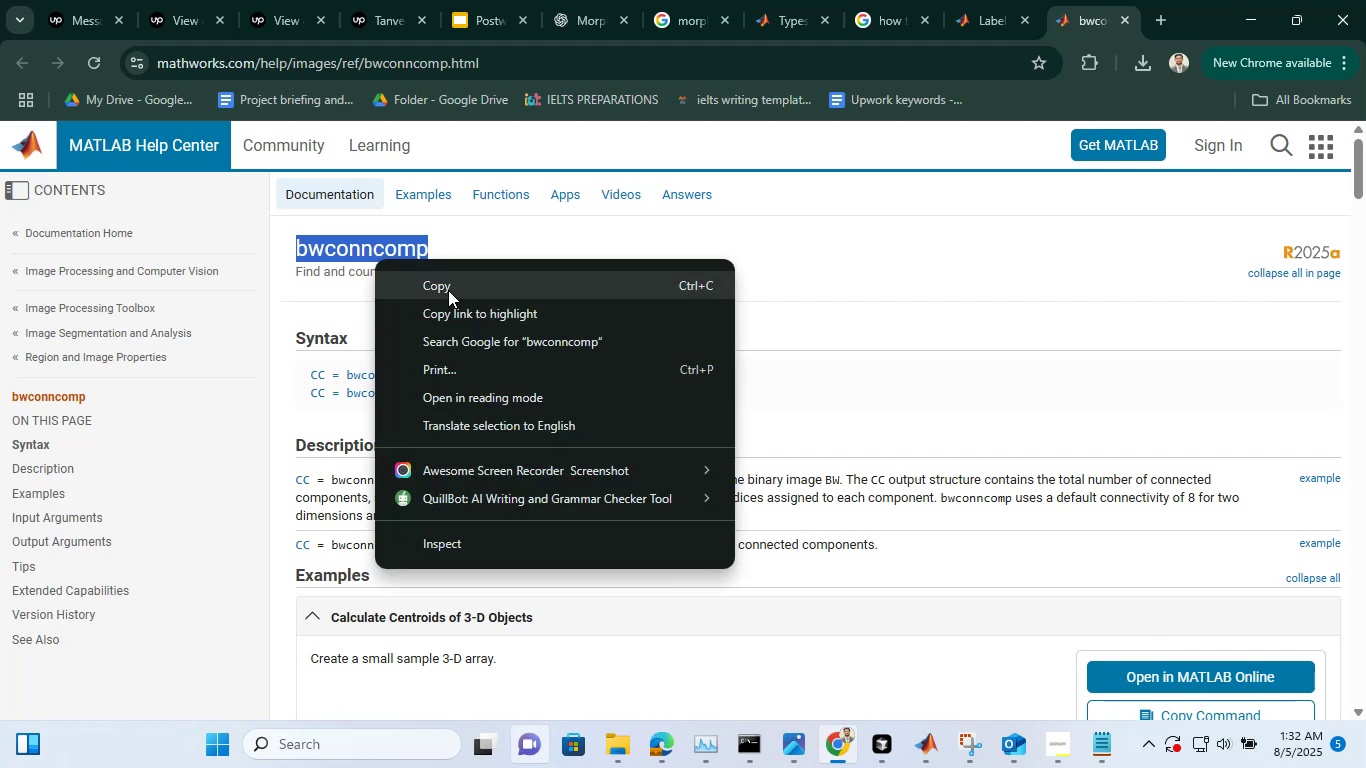 
left_click([448, 290])
 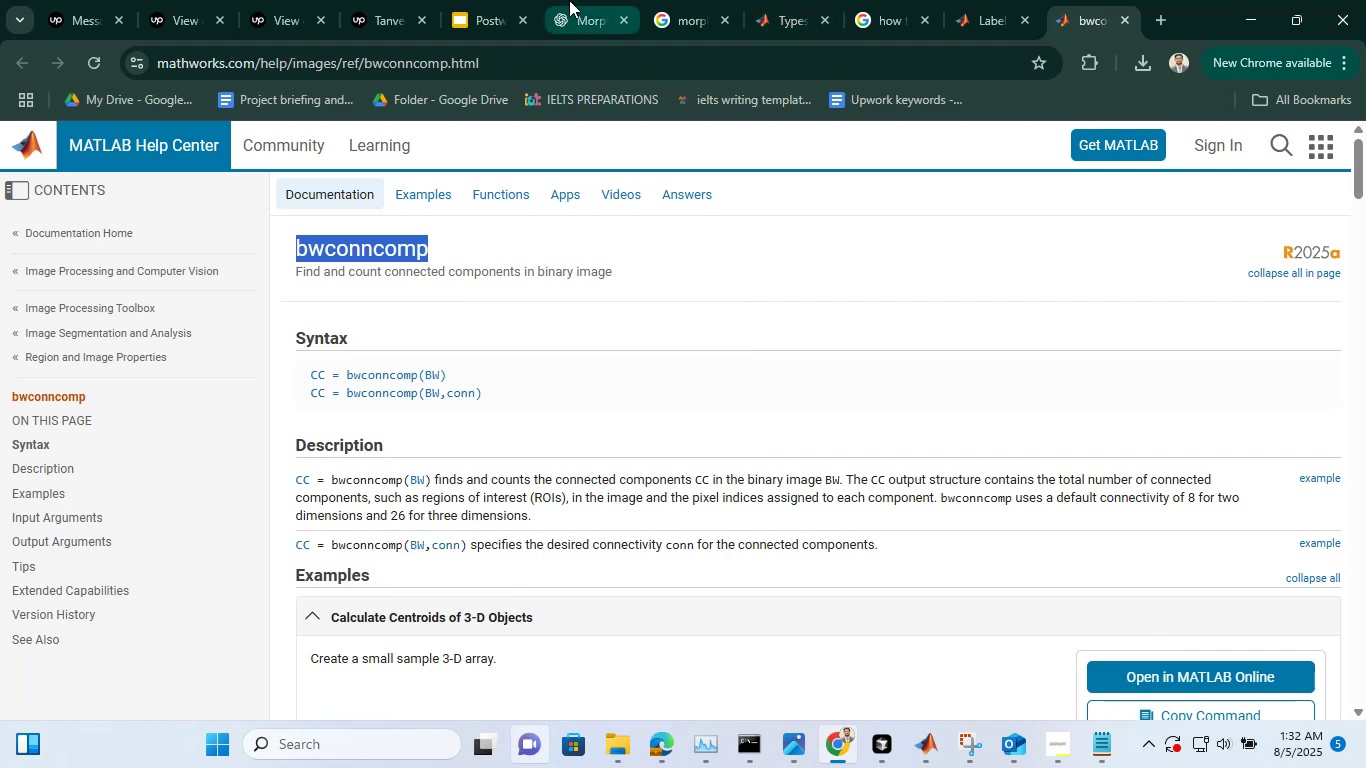 
left_click([569, 0])
 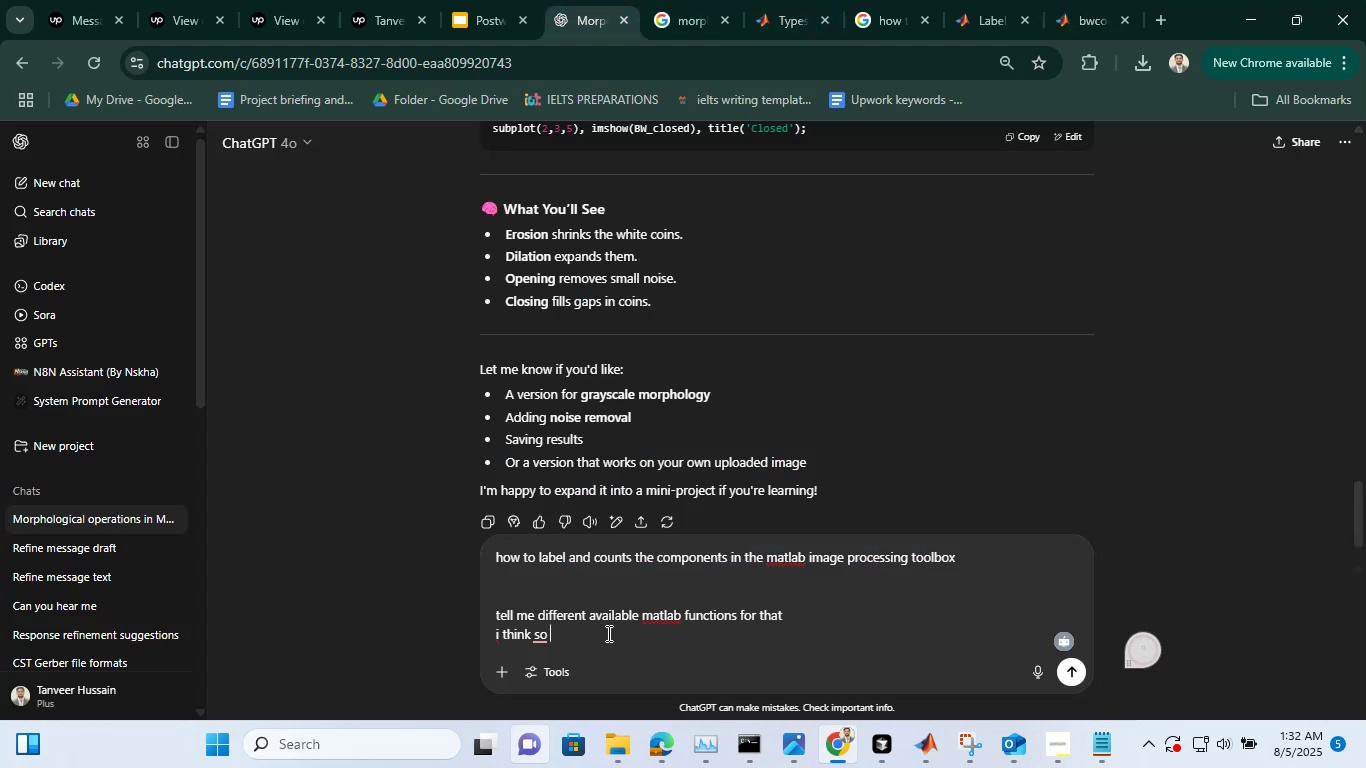 
key(Control+V)
 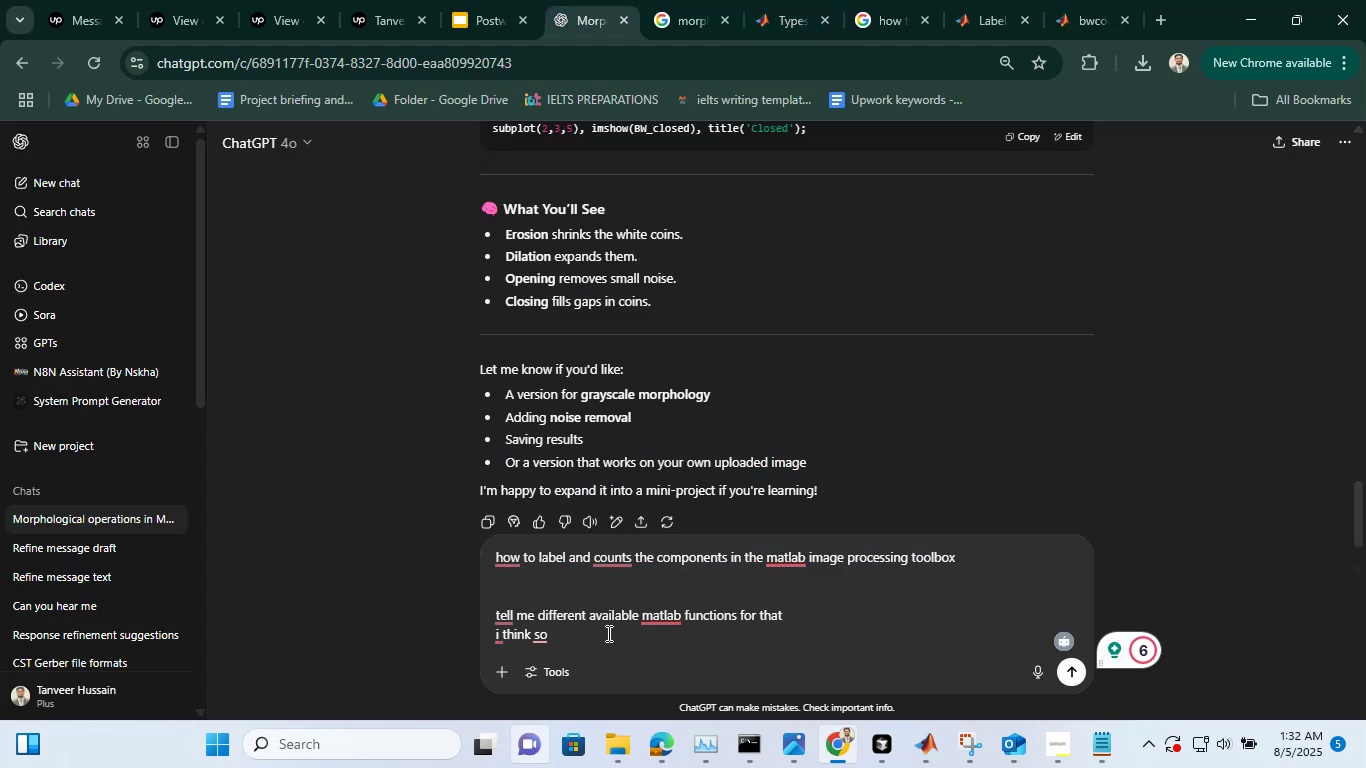 
type( functions really works in that way)
 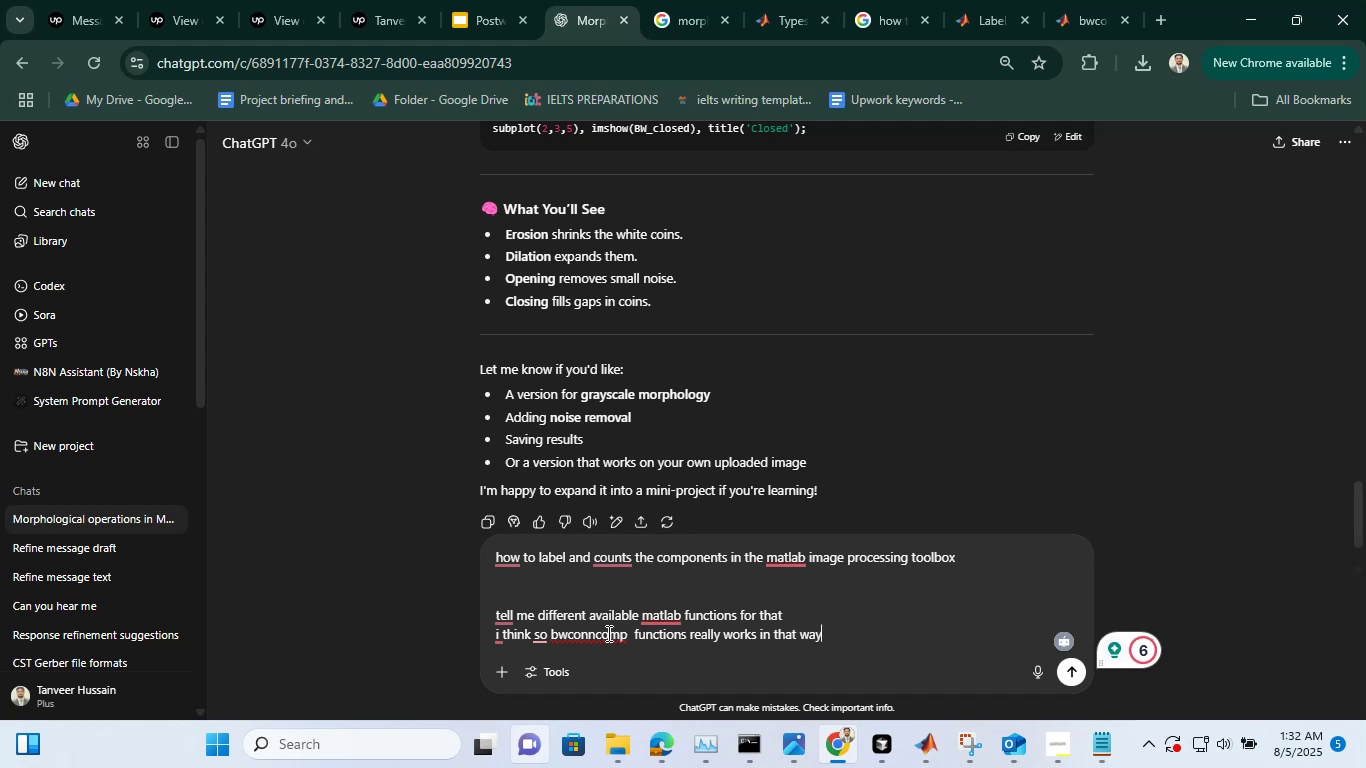 
key(Enter)
 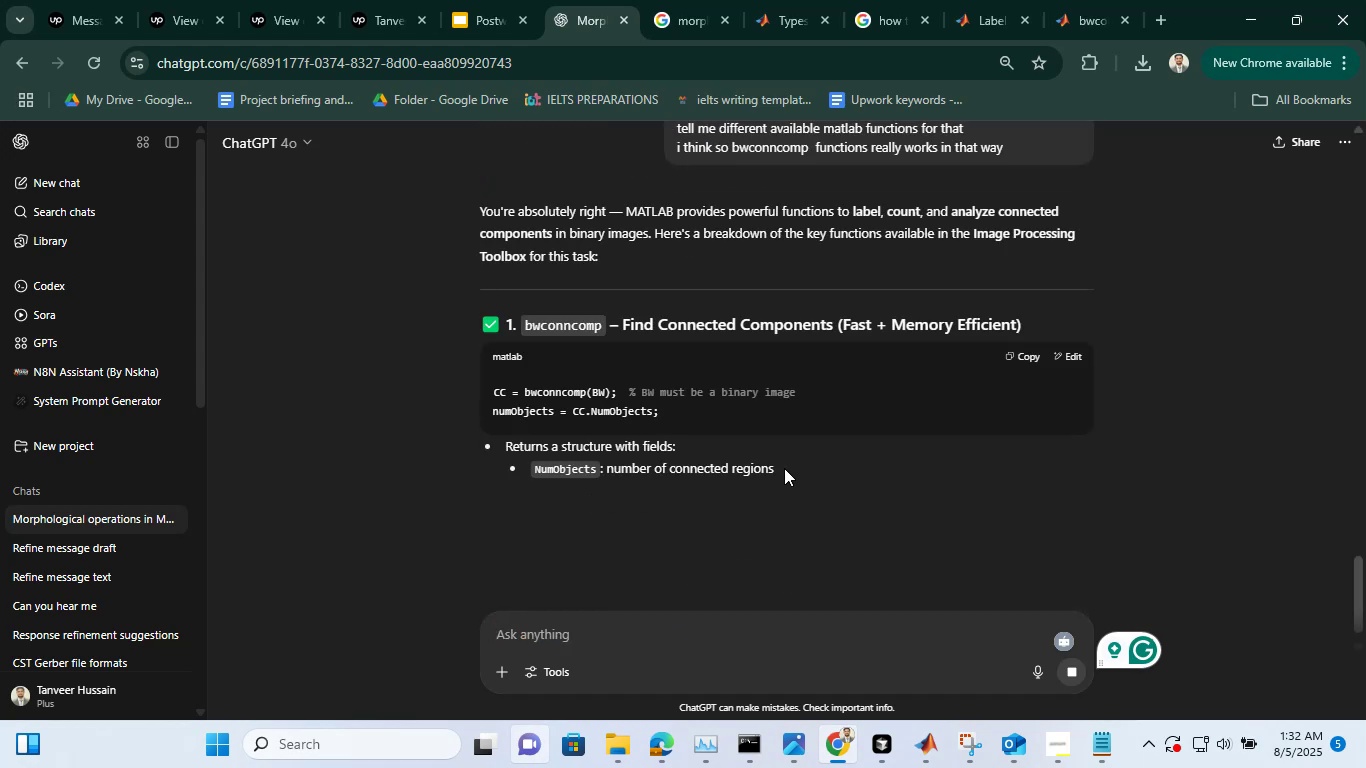 
scroll: coordinate [814, 452], scroll_direction: down, amount: 12.0
 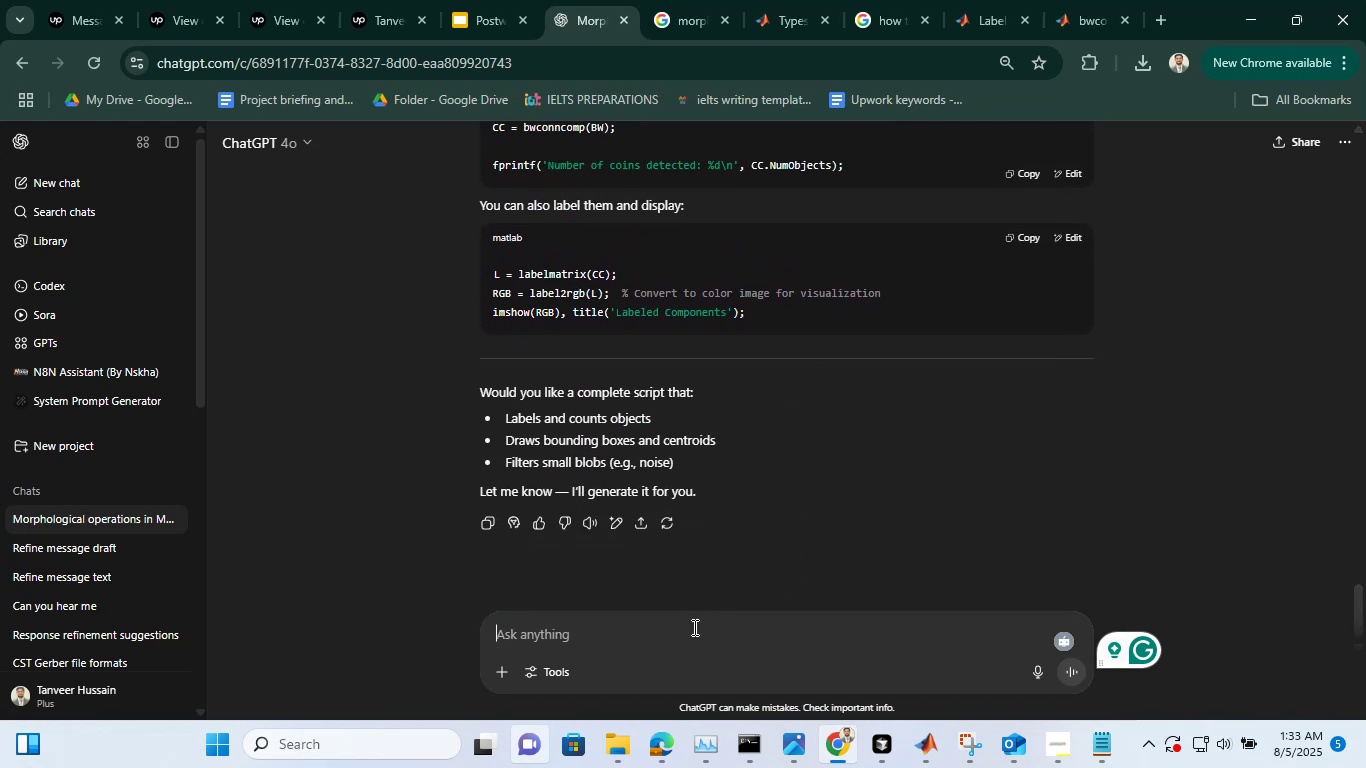 
left_click([693, 627])
 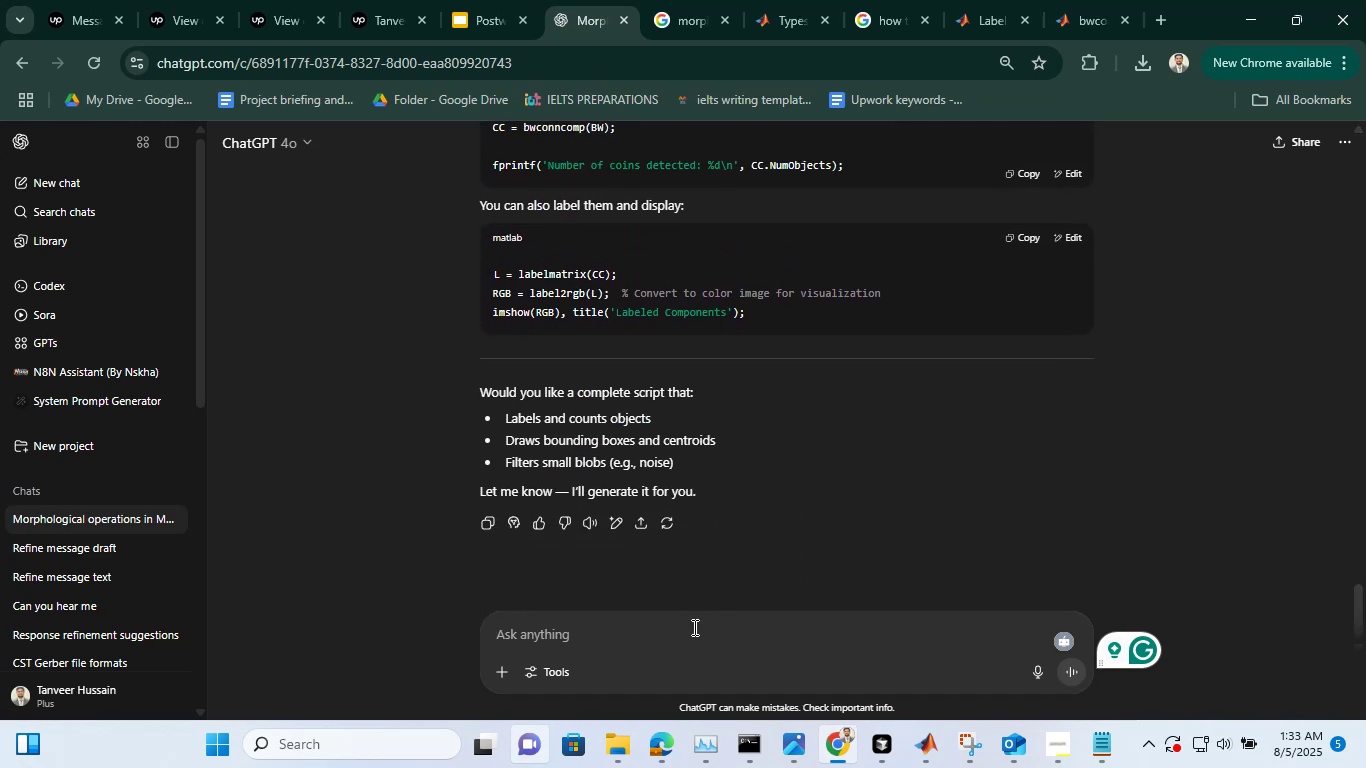 
type(can you write a matlab code just for y )
key(Backspace)
key(Backspace)
key(Backspace)
type( my objective to achive)
key(Backspace)
key(Backspace)
type(eve the results use the available daatset present in the matlab)
 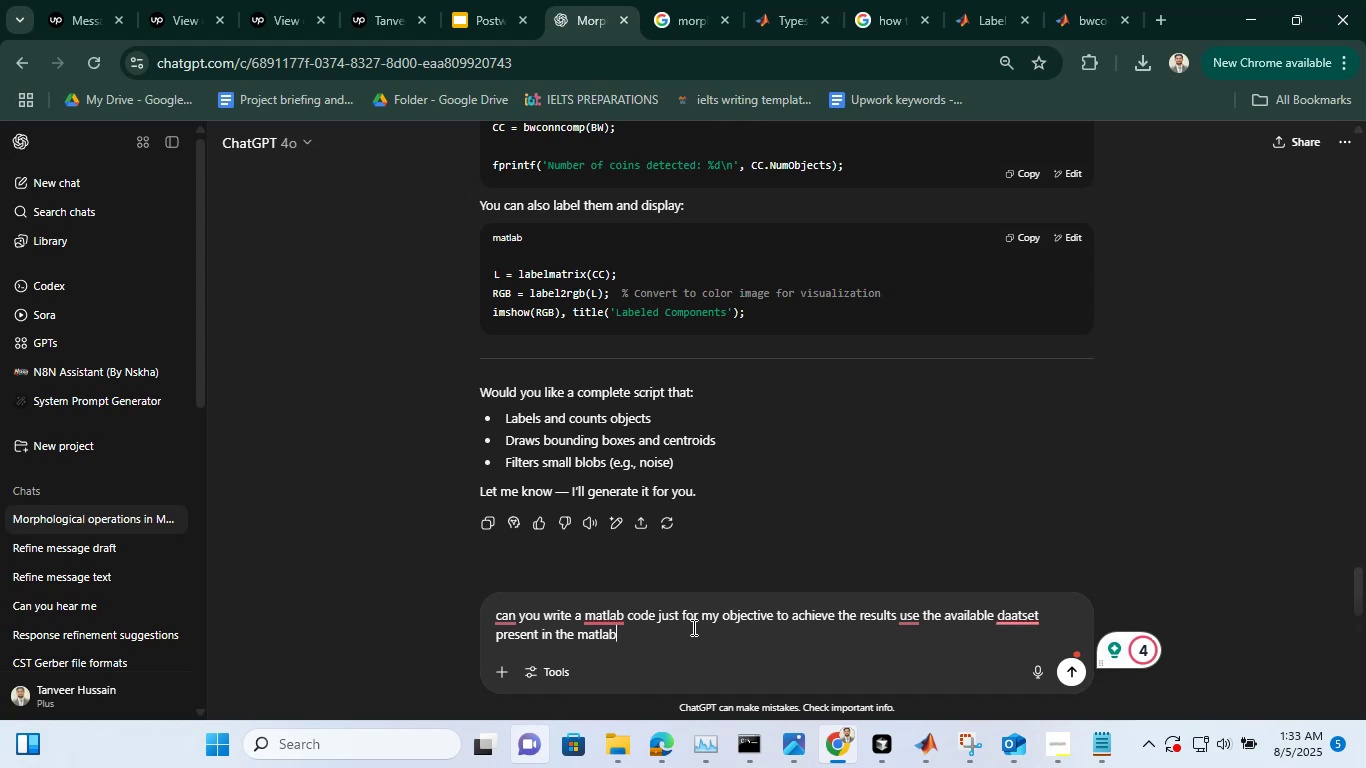 
key(Enter)
 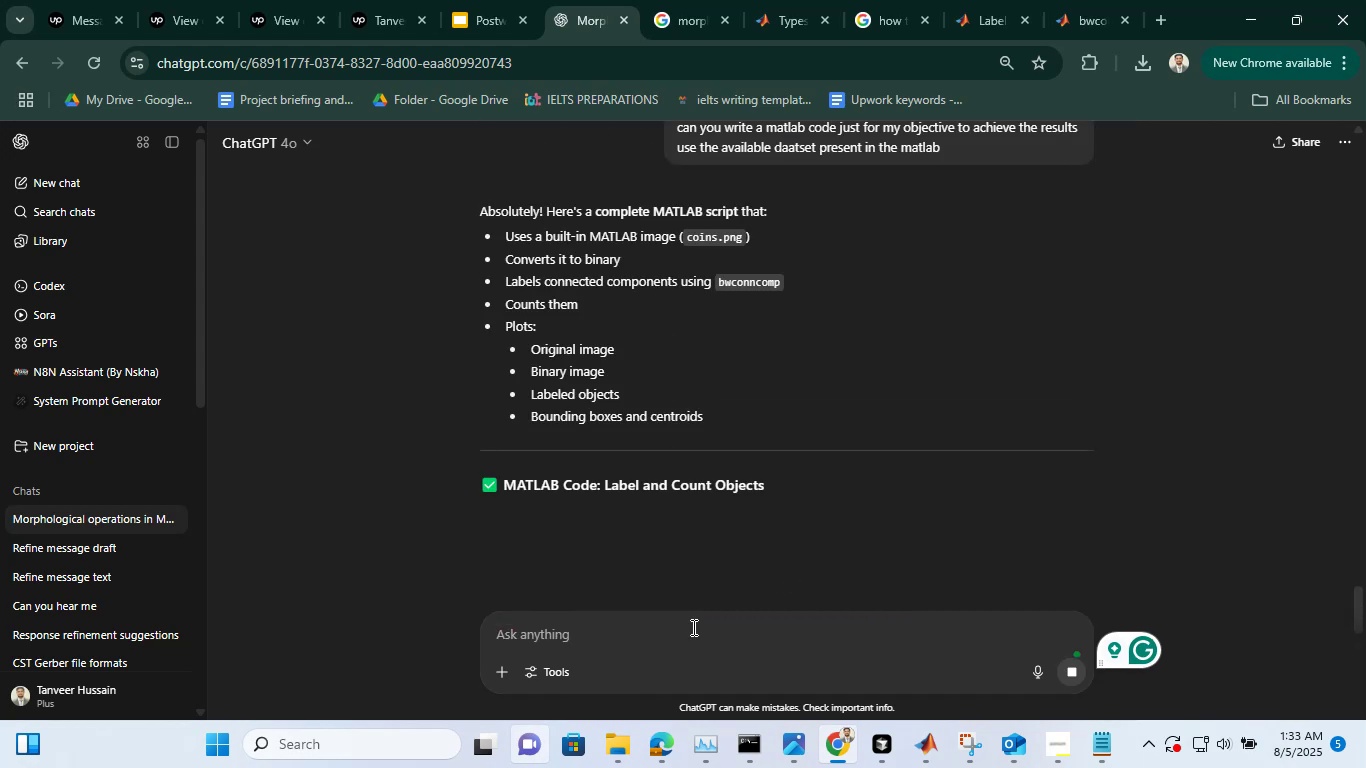 
wait(5.14)
 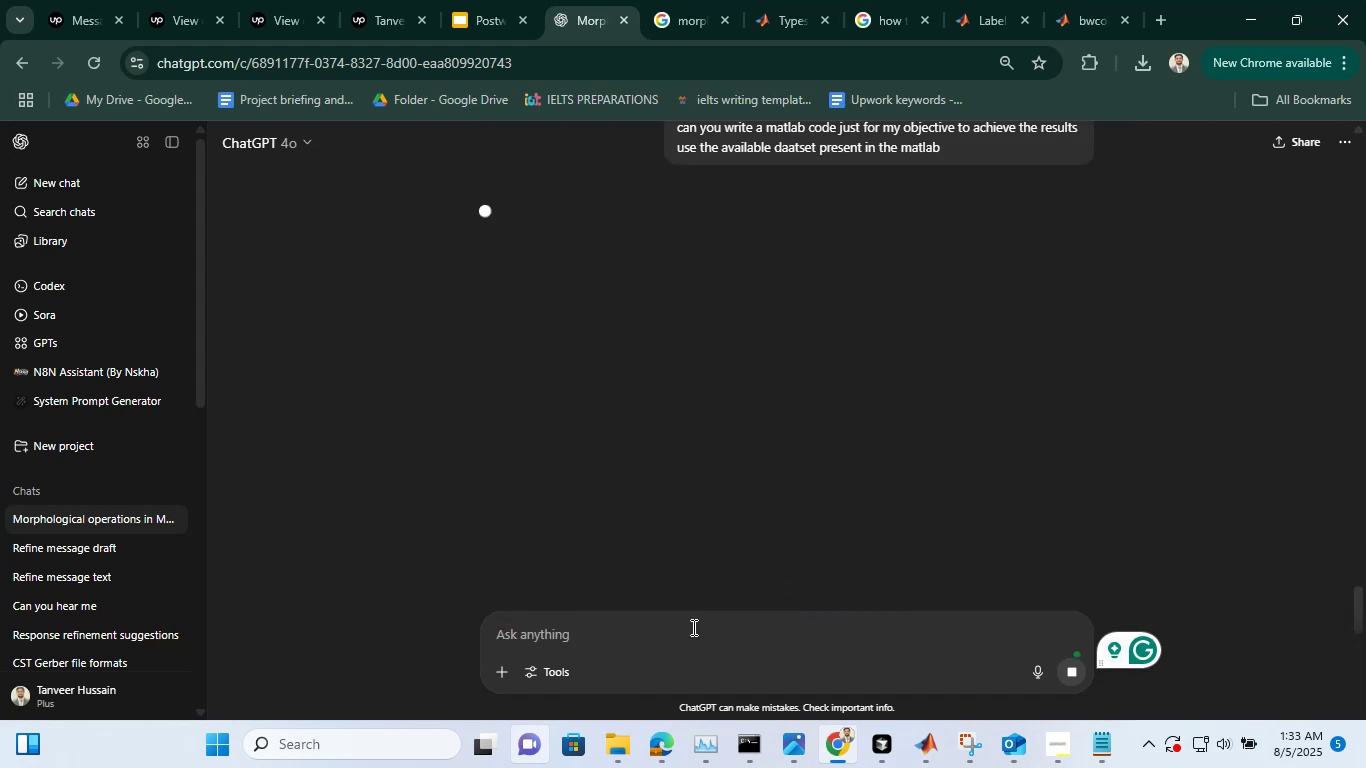 
scroll: coordinate [807, 467], scroll_direction: down, amount: 10.0
 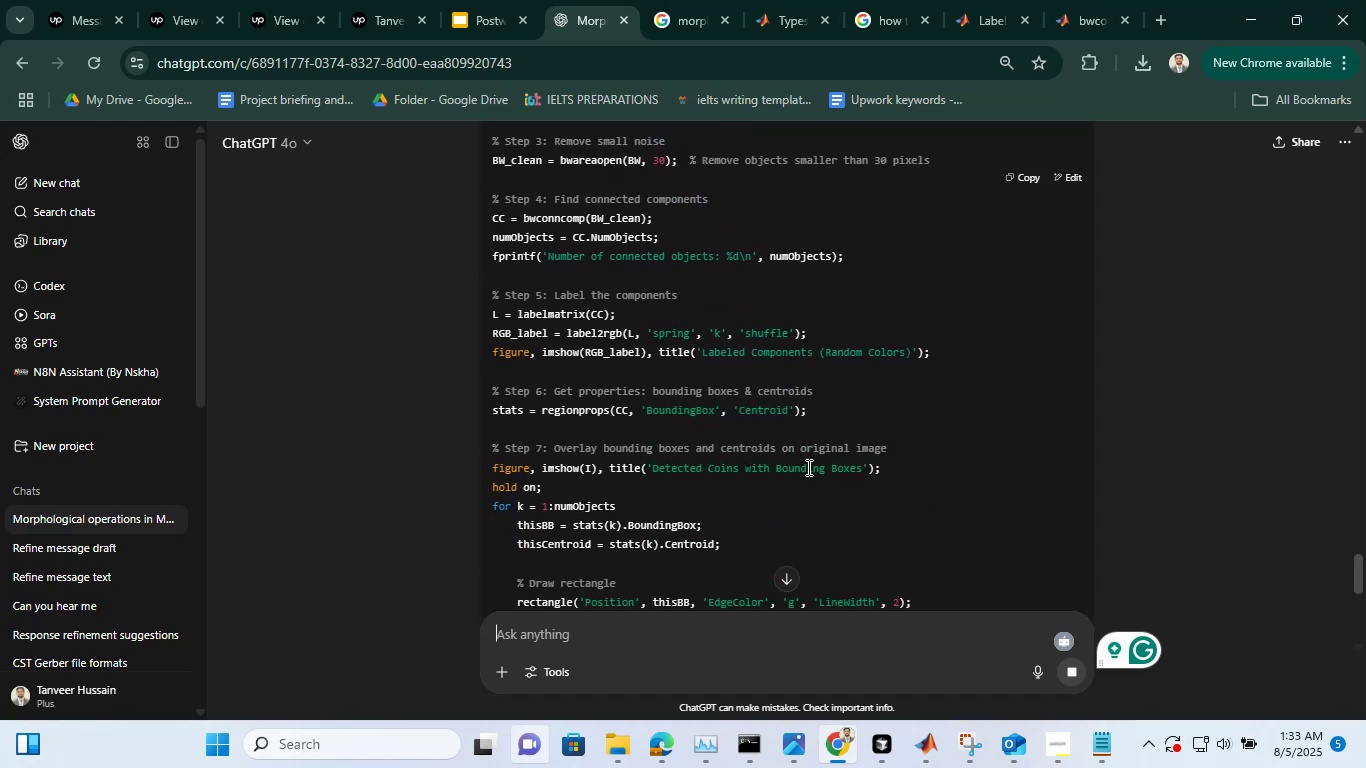 
scroll: coordinate [807, 467], scroll_direction: up, amount: 1.0
 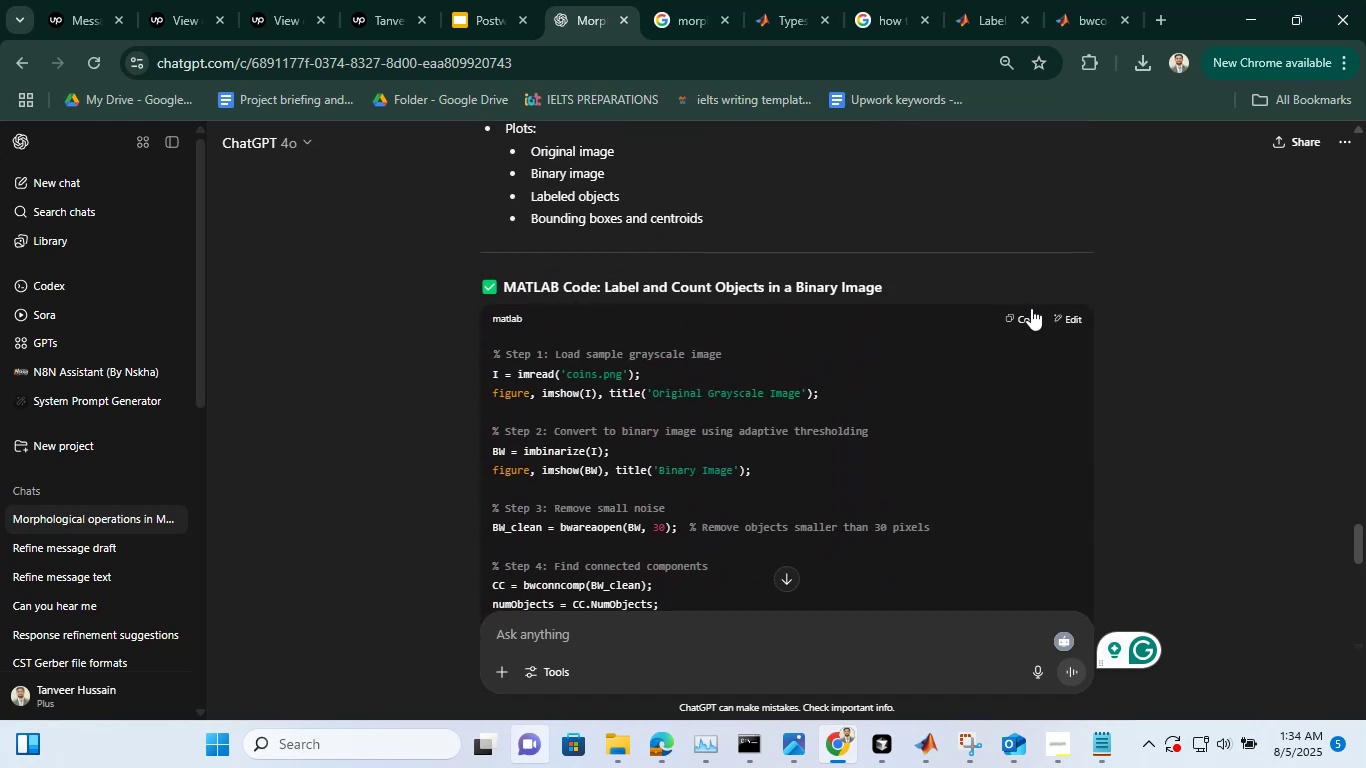 
left_click([1031, 311])
 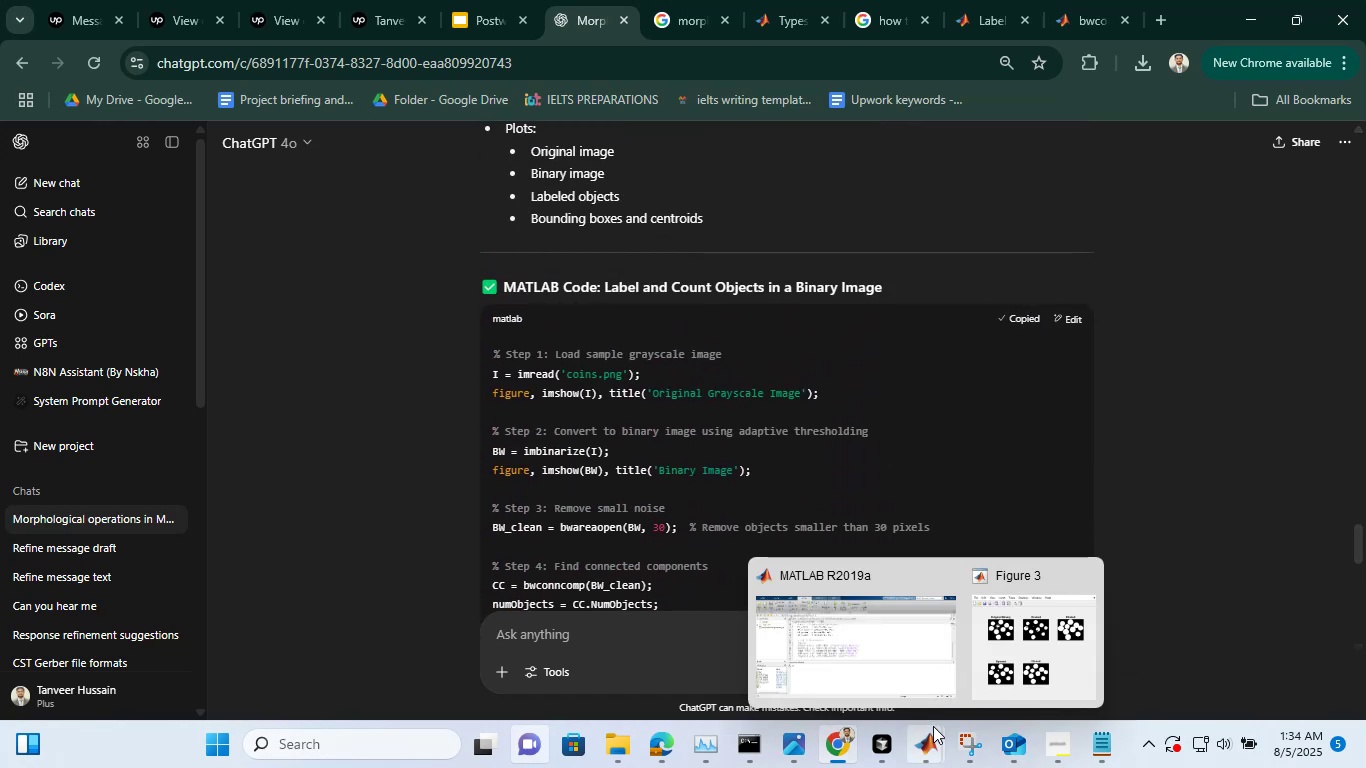 
left_click([865, 657])
 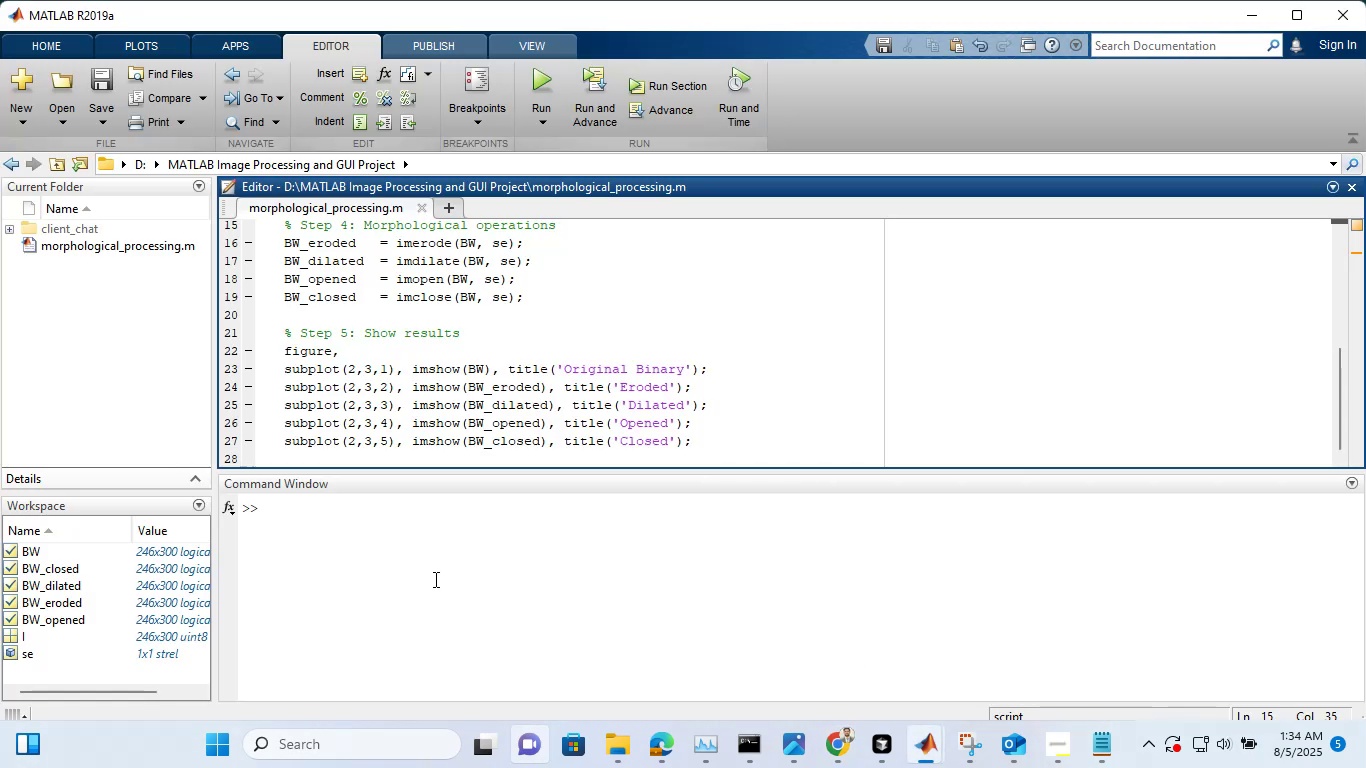 
left_click([434, 579])
 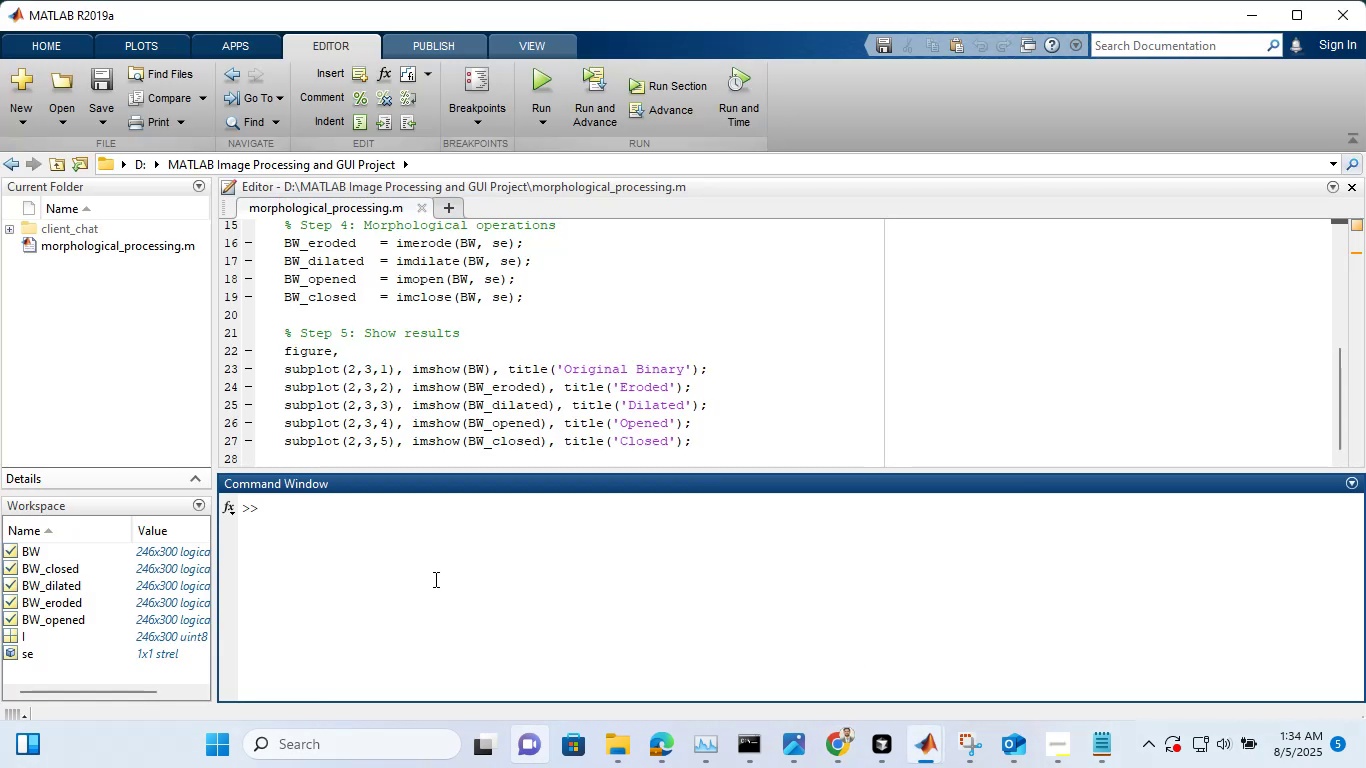 
type(edit labelandcount.m)
 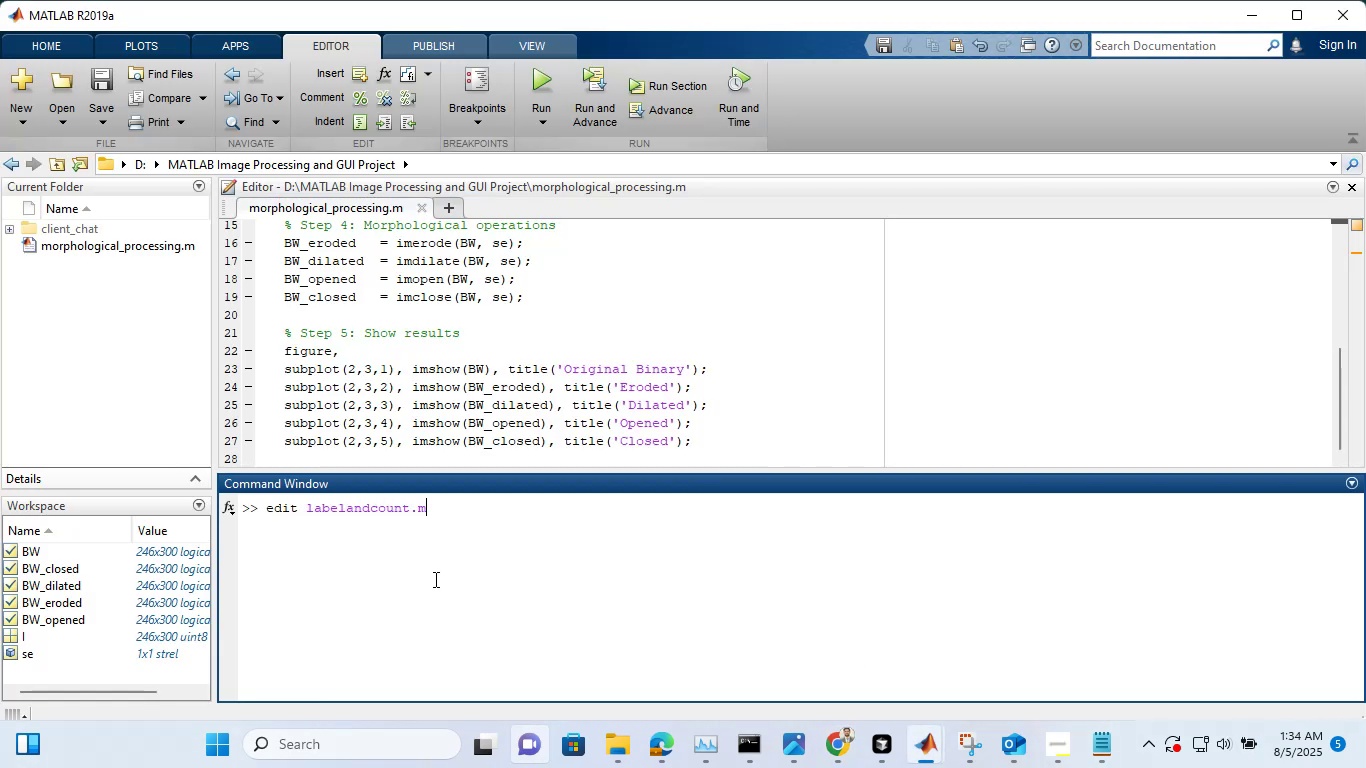 
key(Enter)
 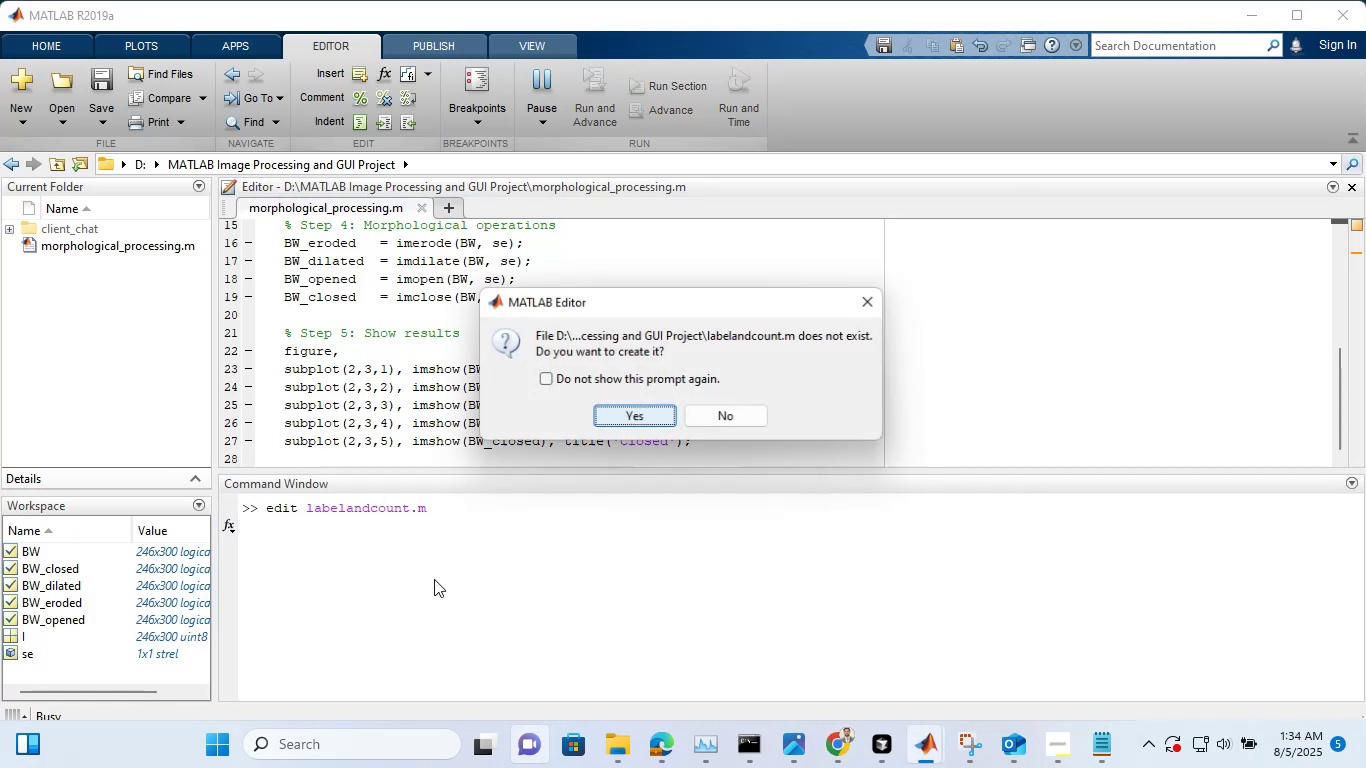 
hold_key(key=Enter, duration=0.32)
 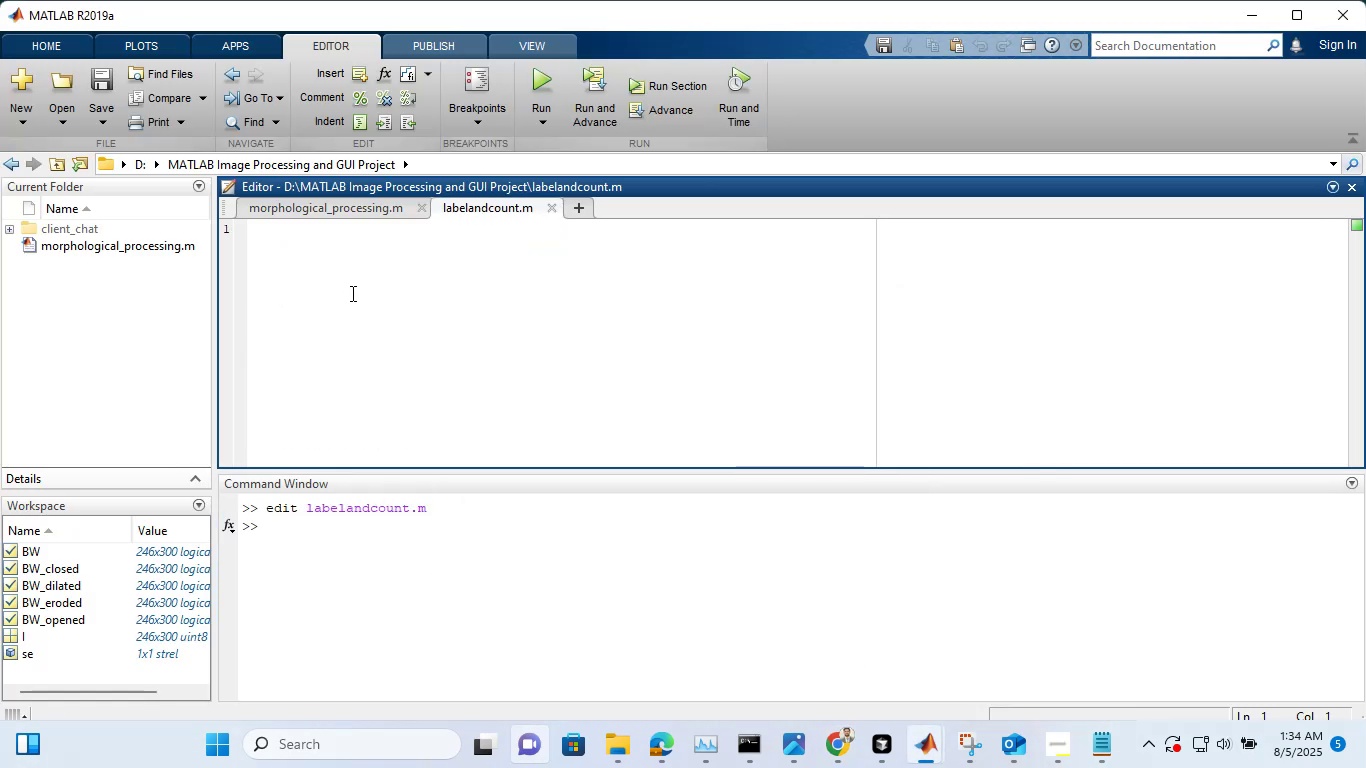 
left_click([351, 293])
 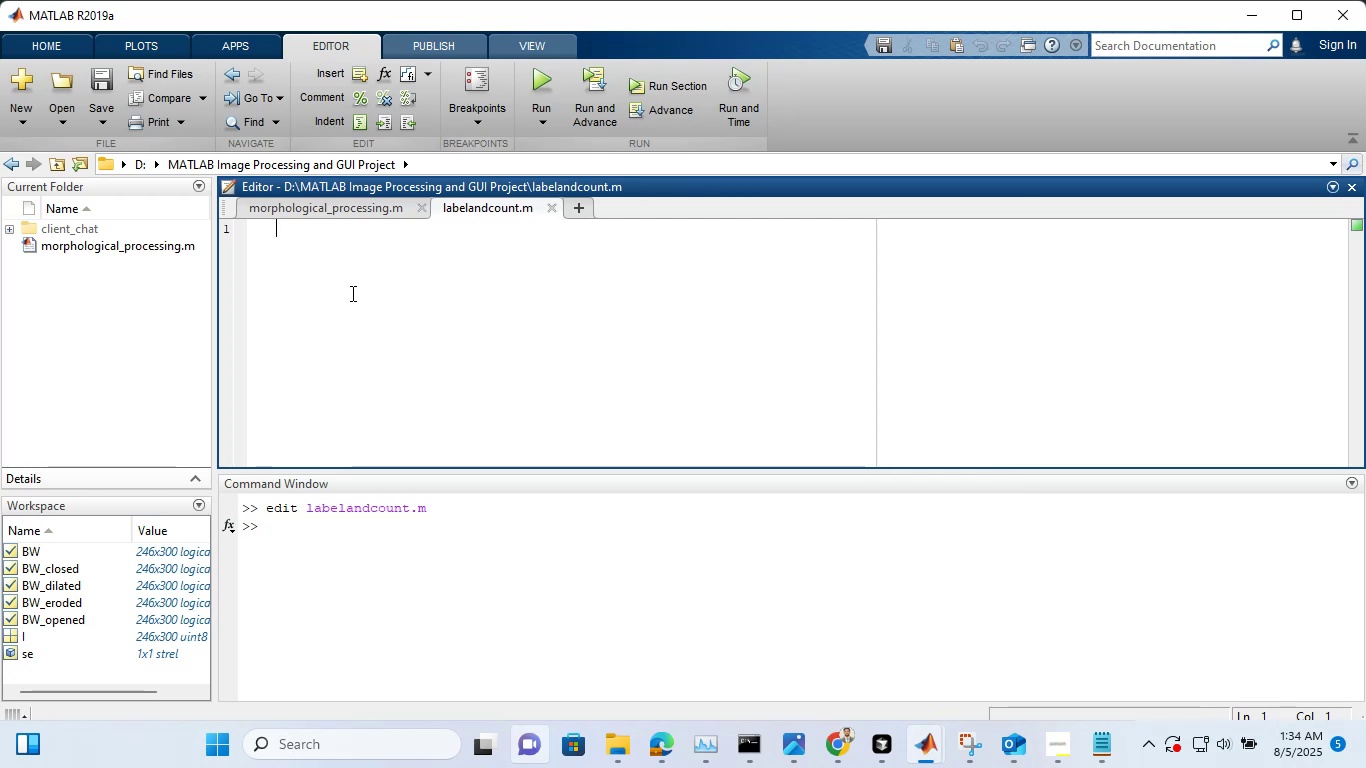 
key(Control+V)
 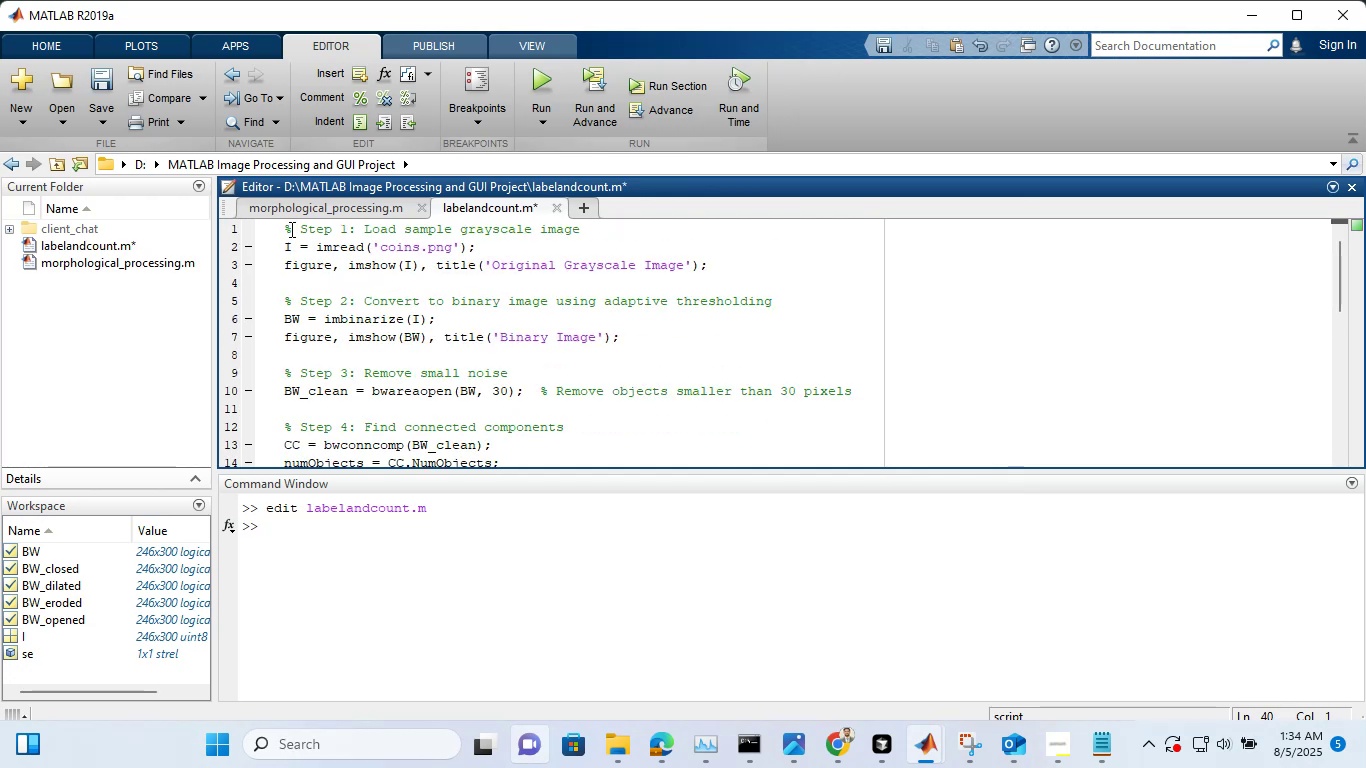 
left_click([287, 227])
 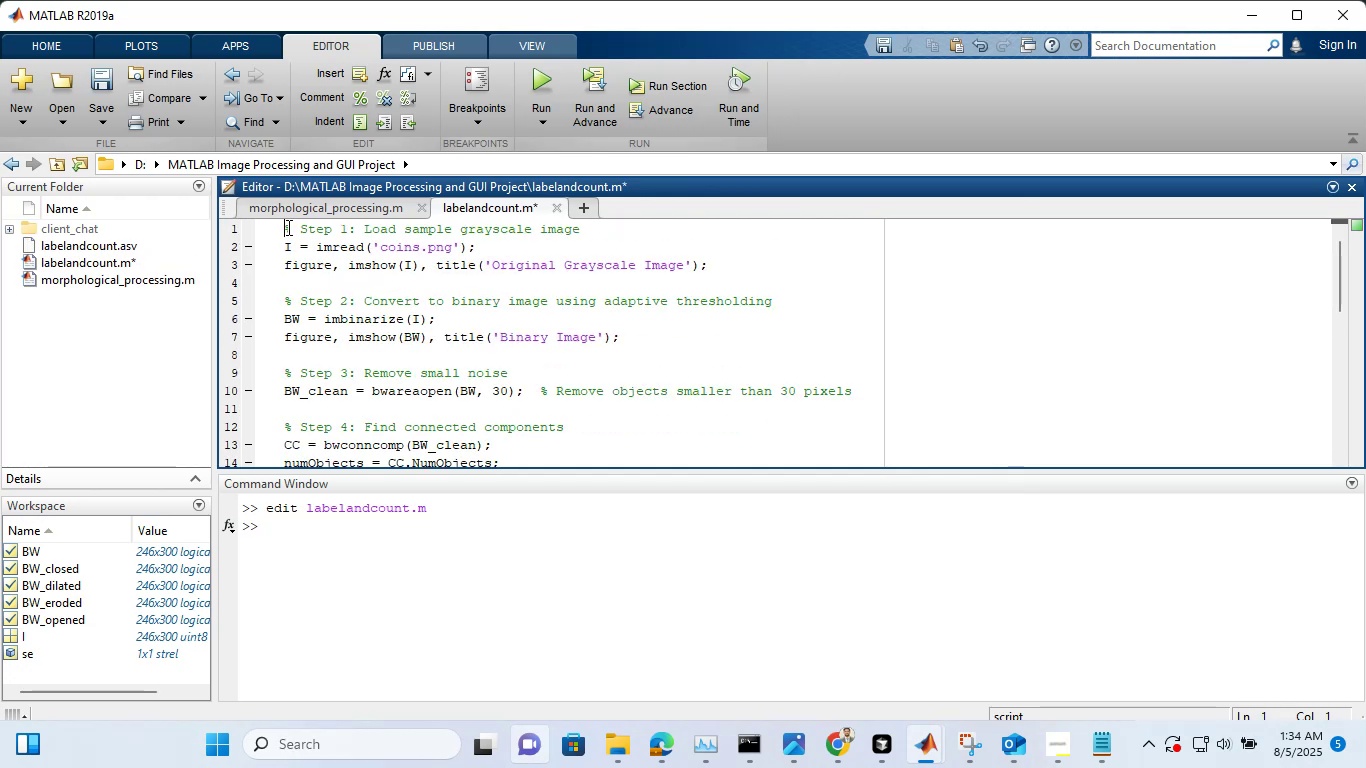 
key(Shift+Enter)
 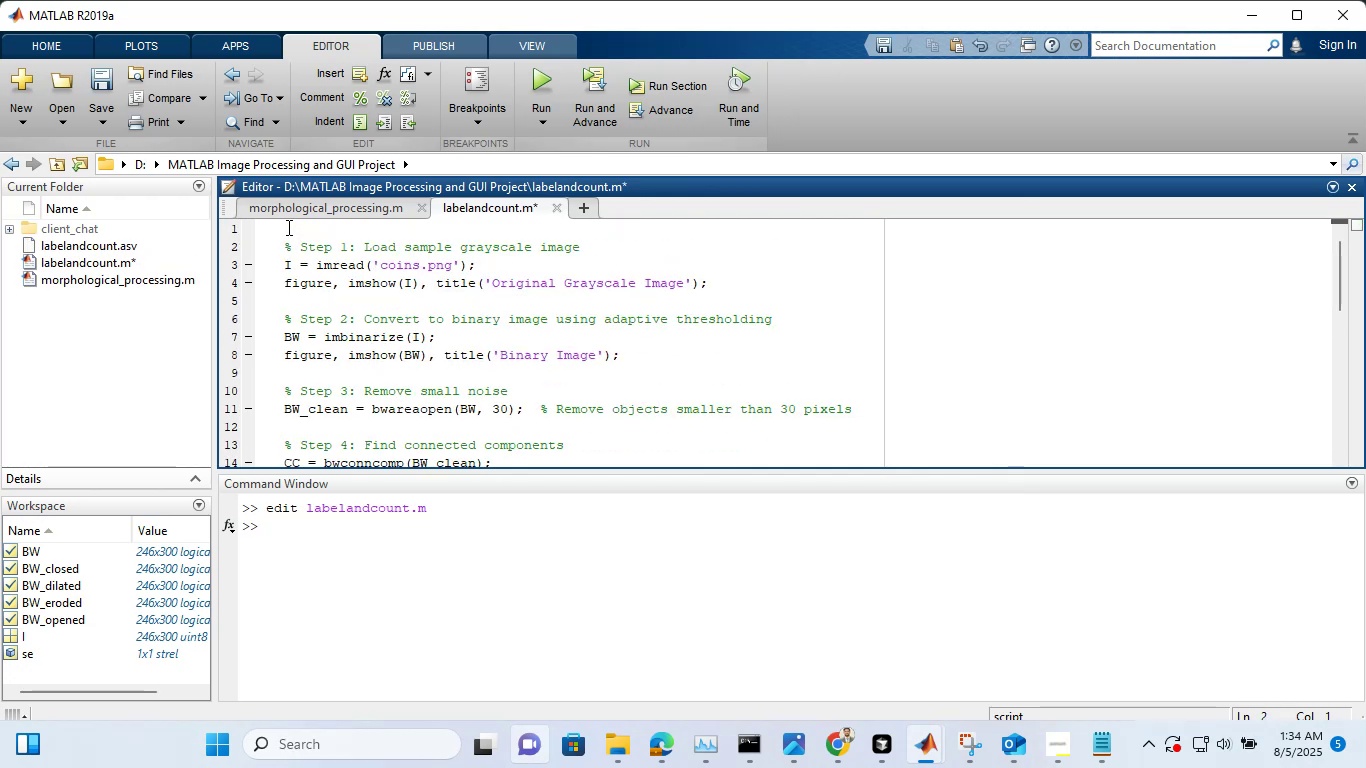 
key(ArrowUp)
 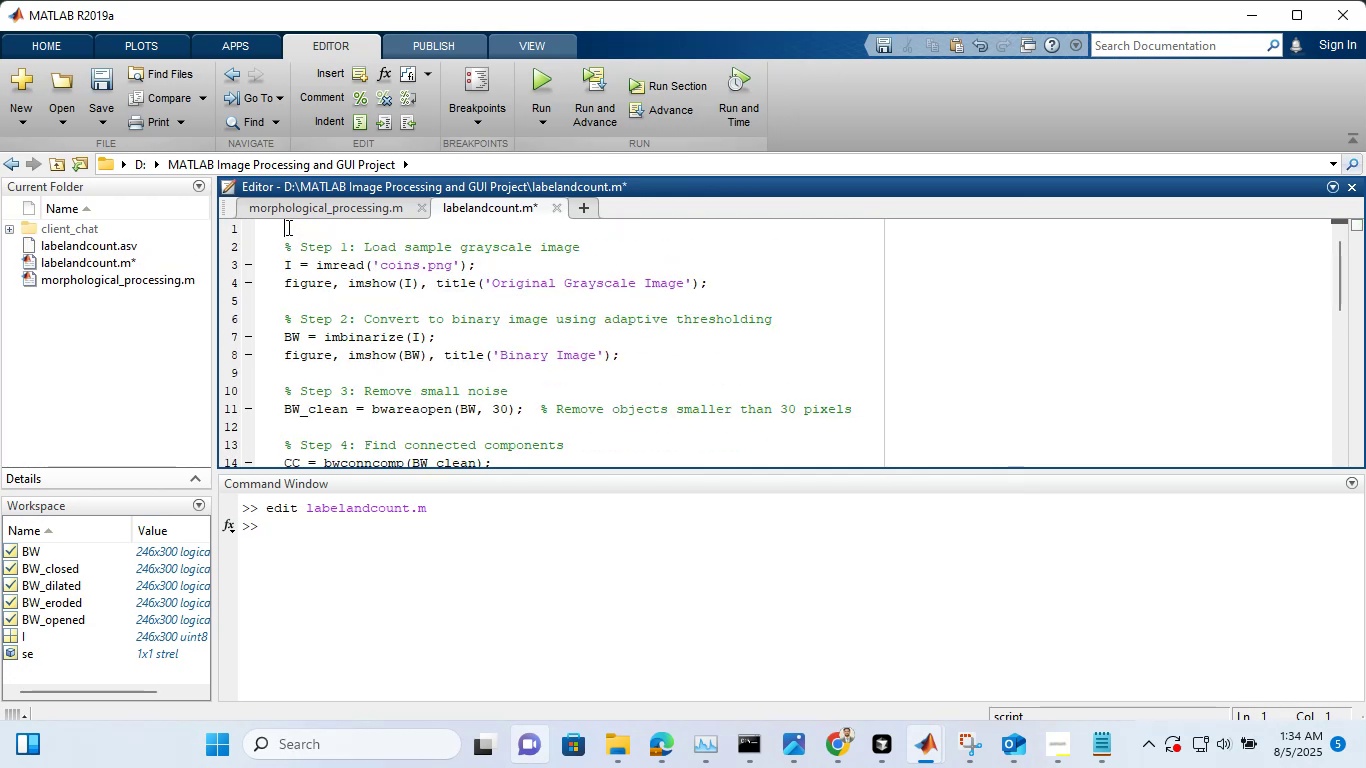 
type(clc)
 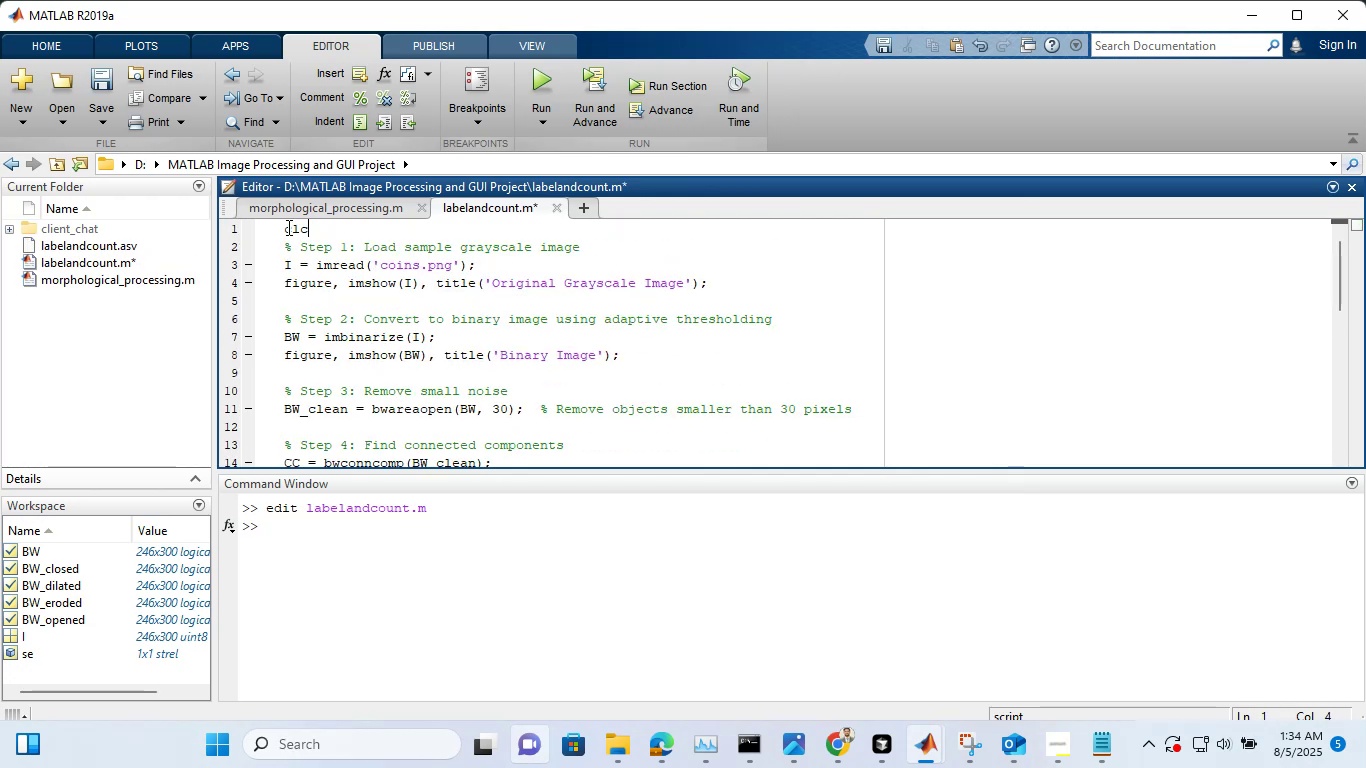 
key(Enter)
 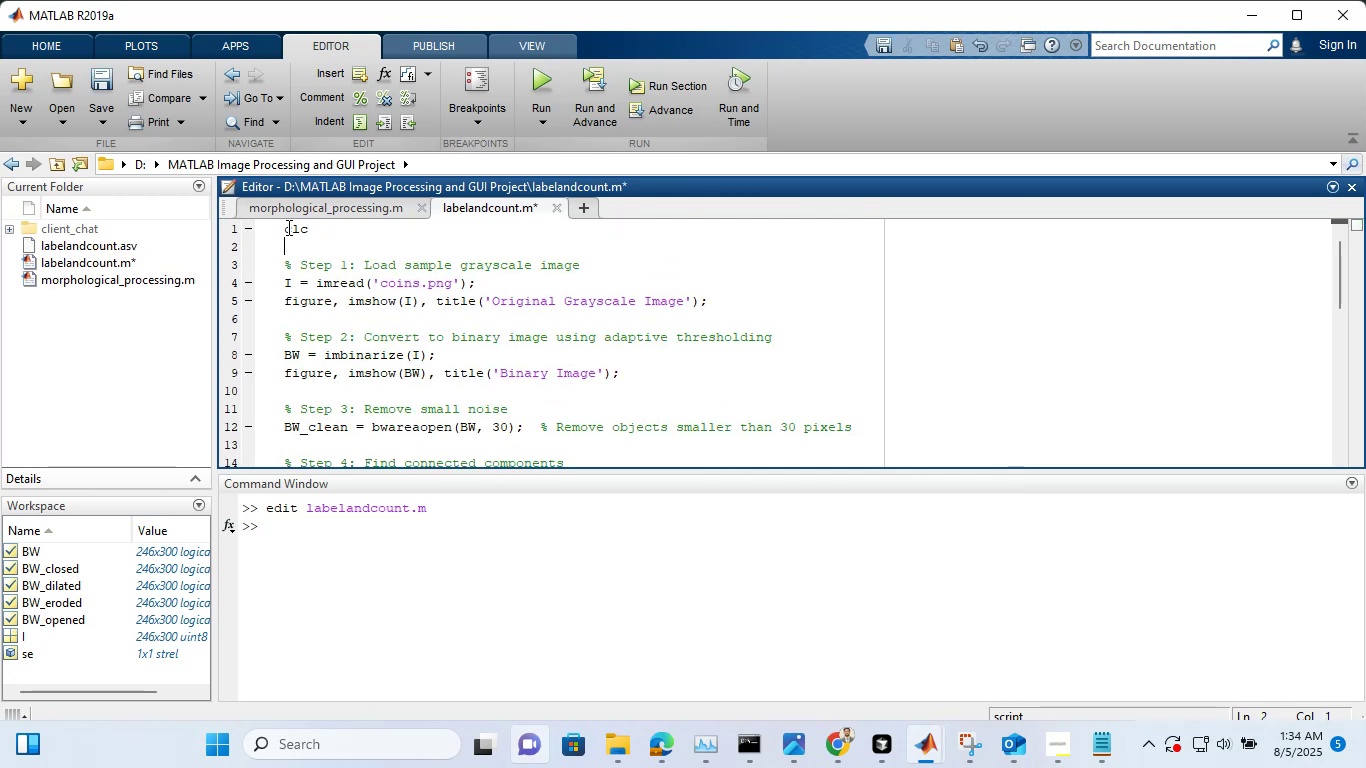 
type(close all)
 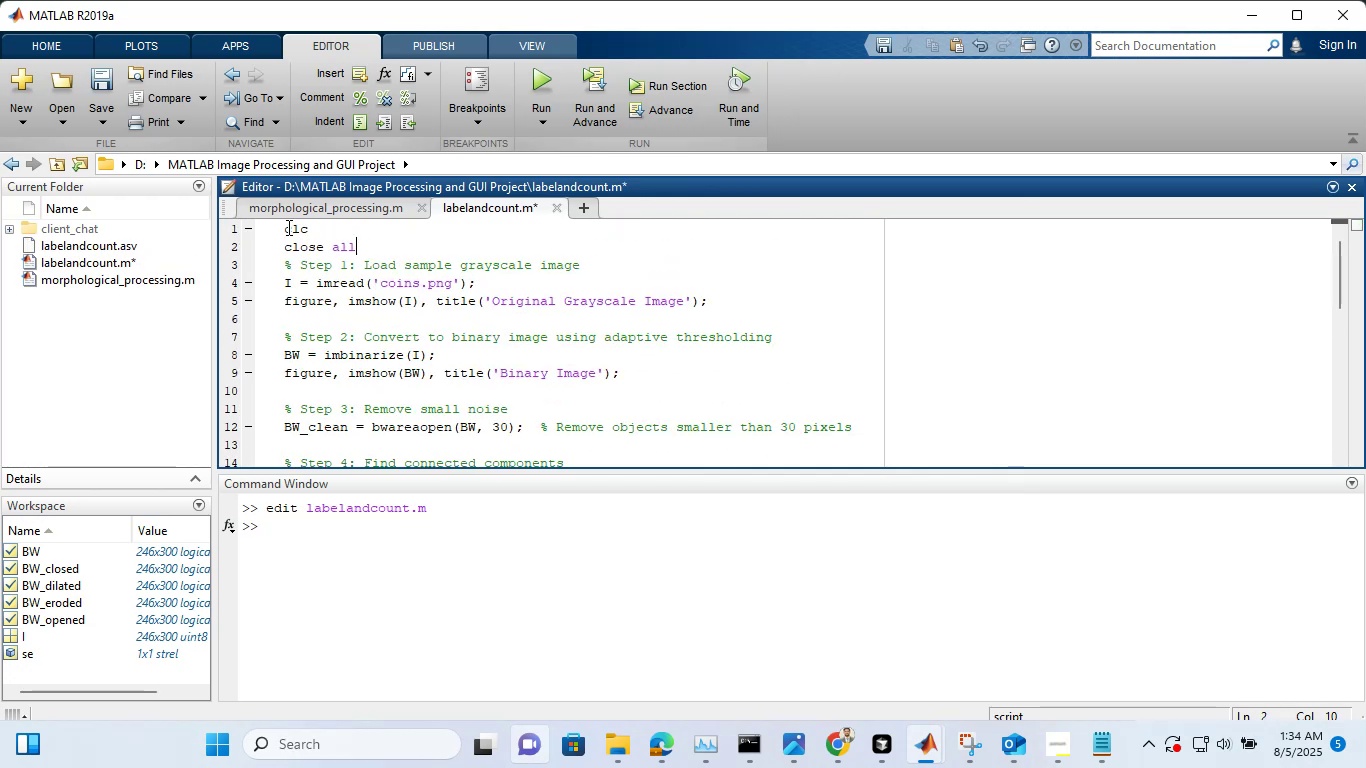 
key(Enter)
 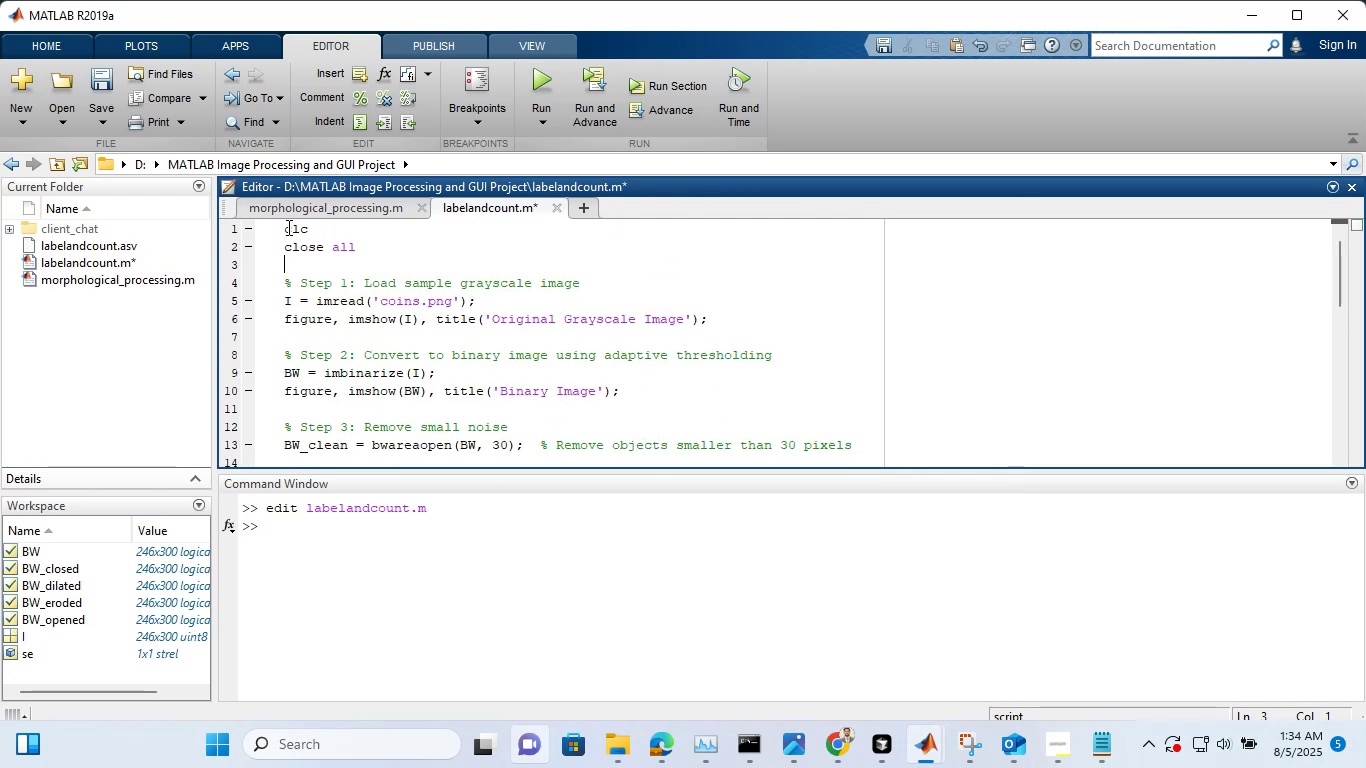 
type(clear all)
 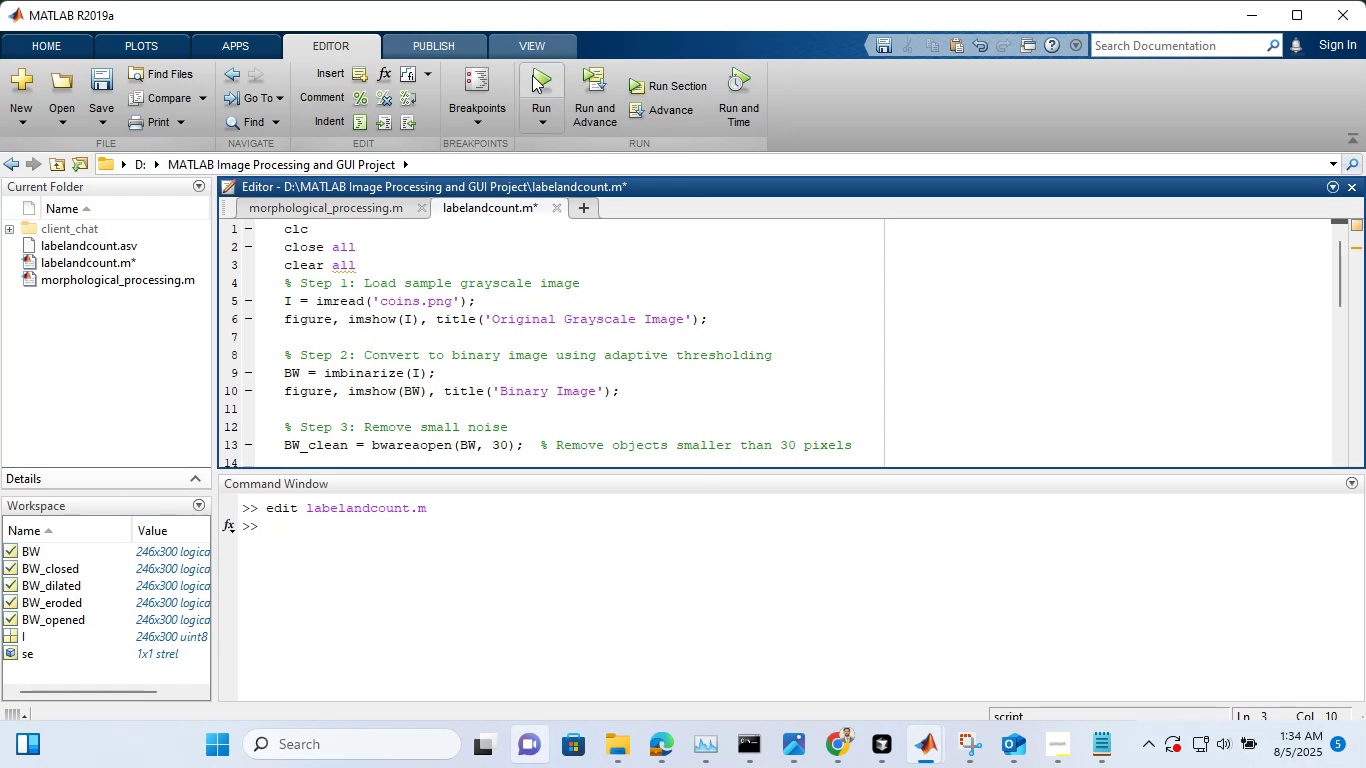 
left_click([538, 82])
 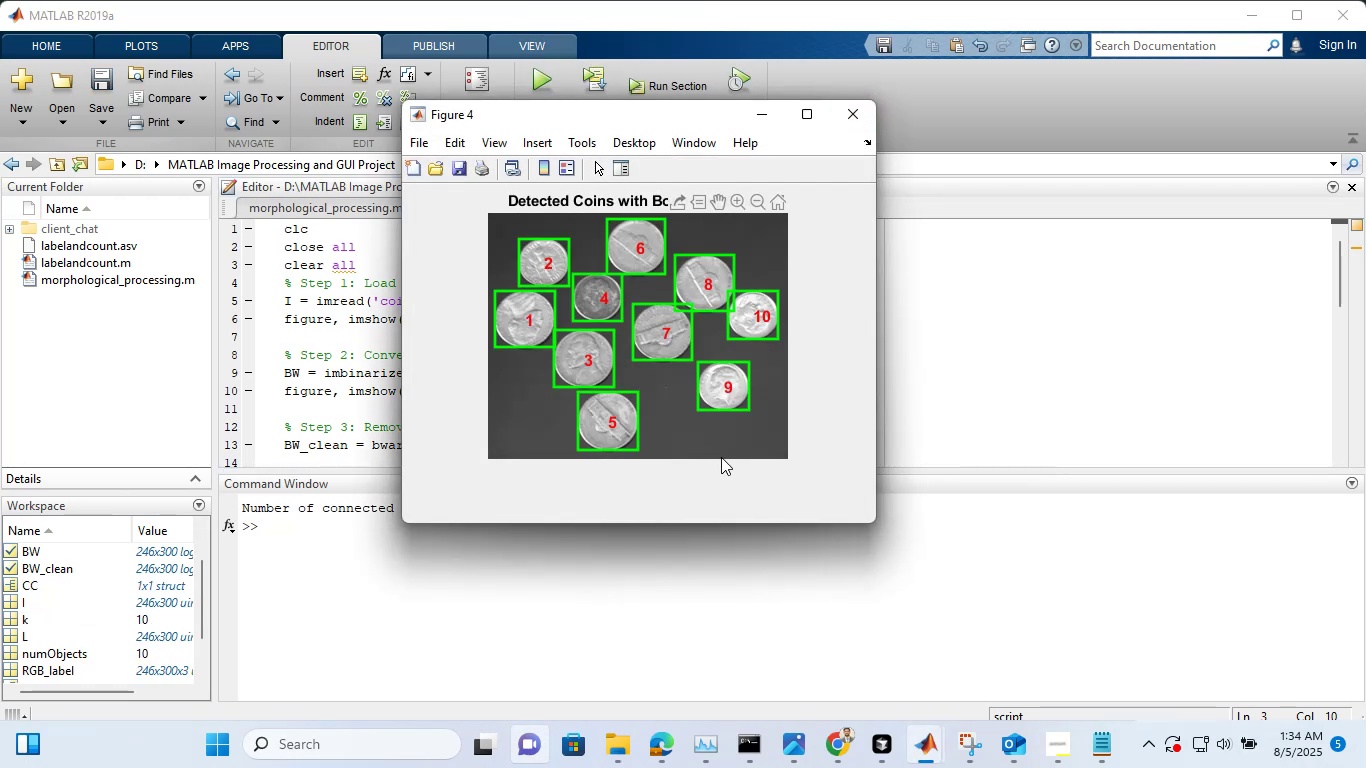 
wait(13.02)
 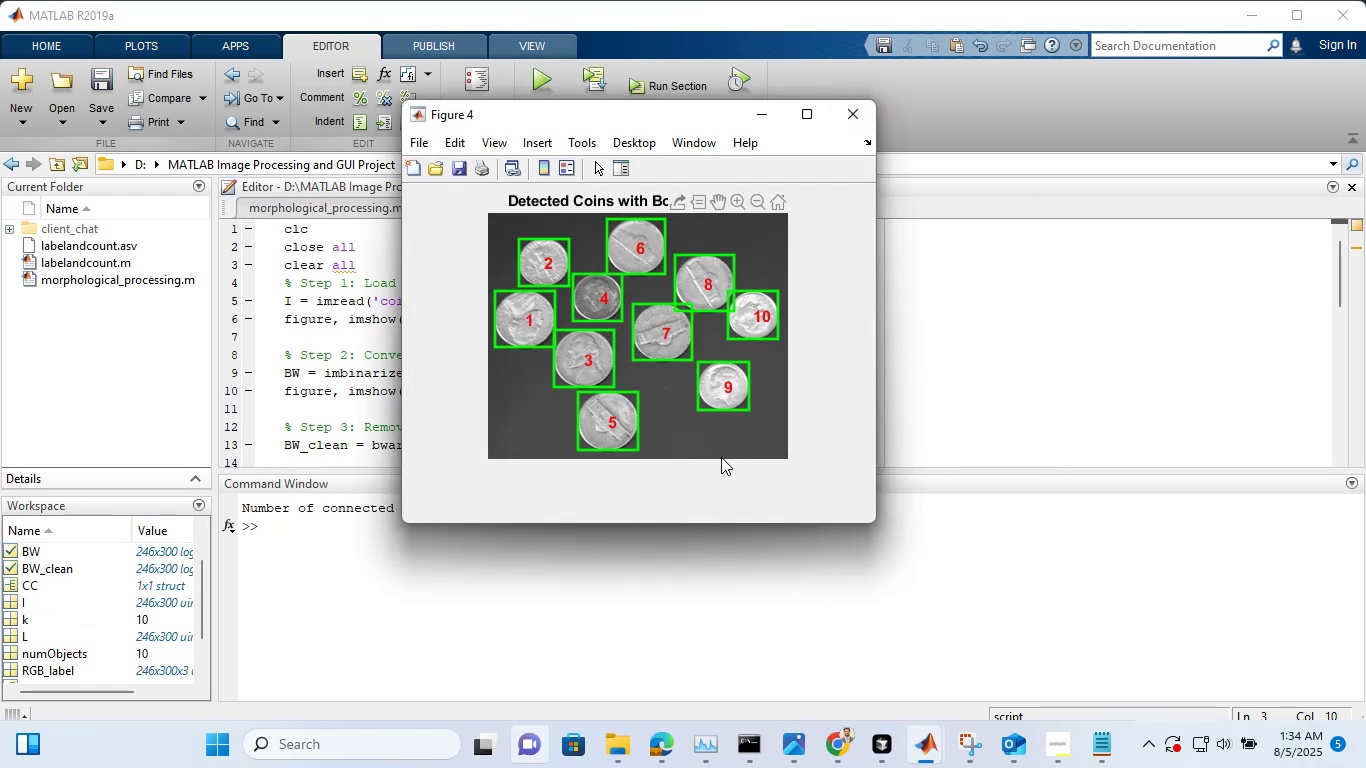 
left_click_drag(start_coordinate=[685, 112], to_coordinate=[1173, 179])
 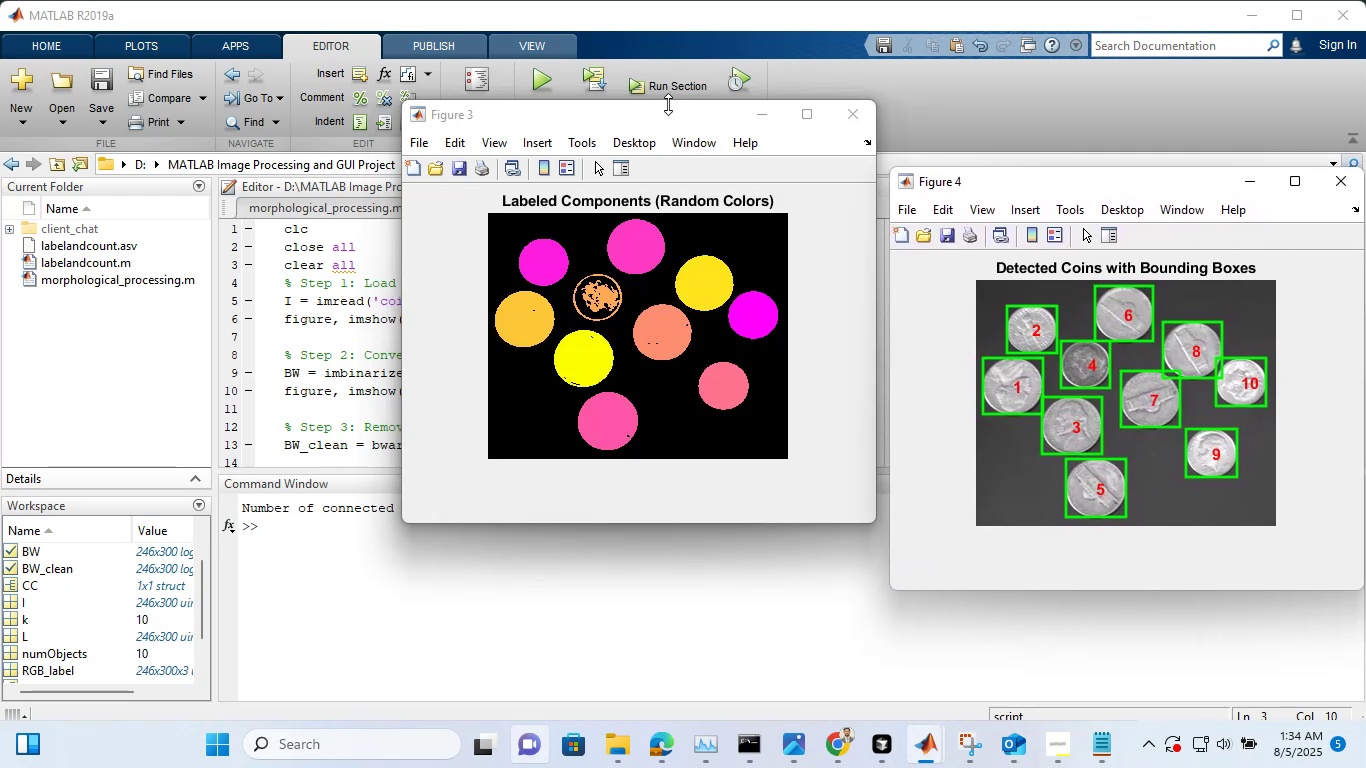 
left_click_drag(start_coordinate=[666, 114], to_coordinate=[432, 229])
 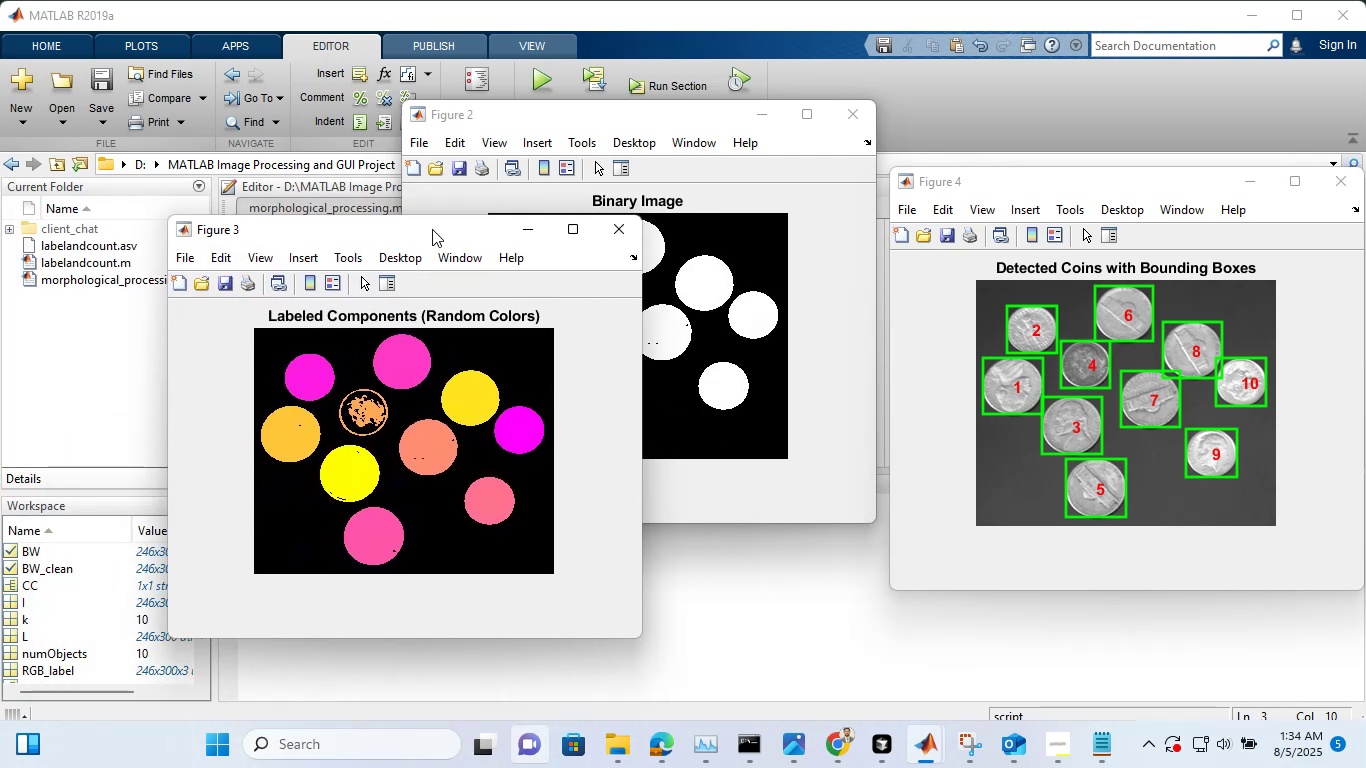 
left_click_drag(start_coordinate=[411, 239], to_coordinate=[269, 143])
 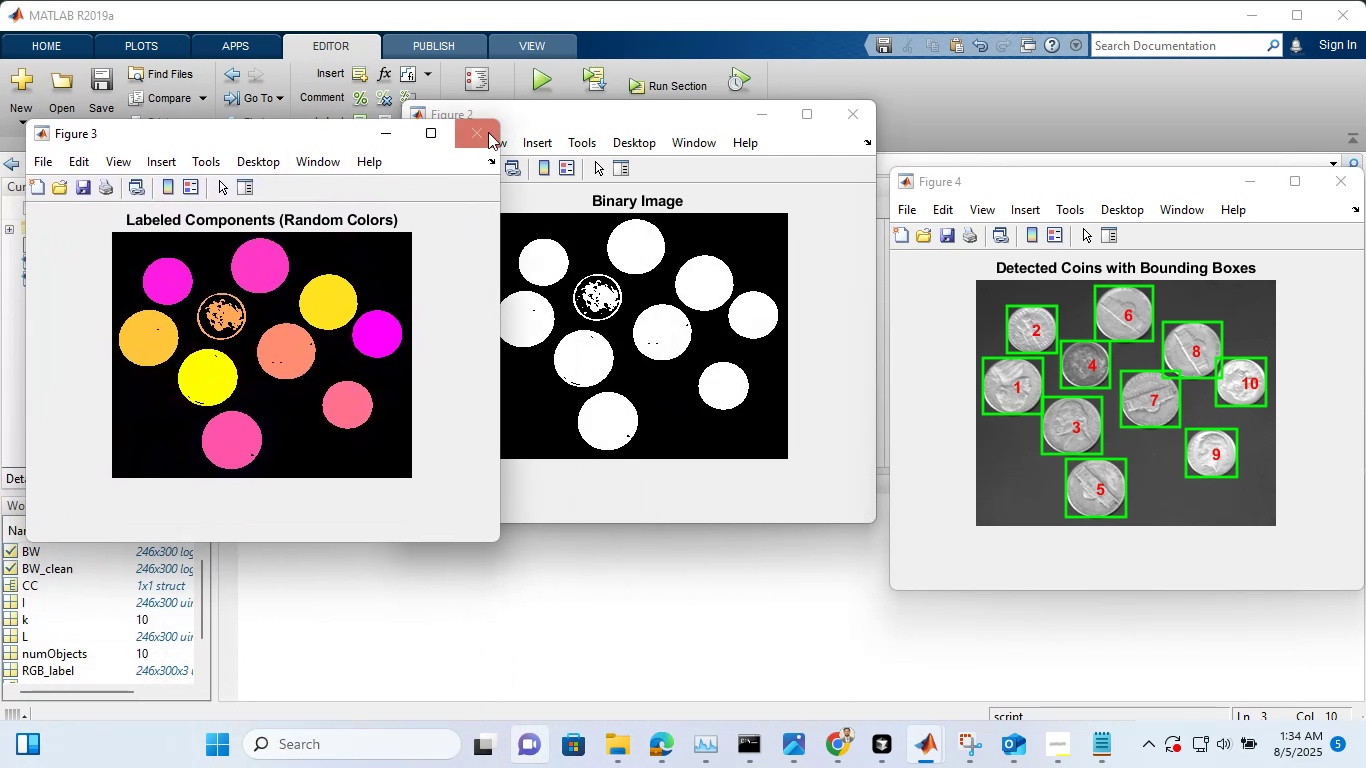 
left_click([491, 130])
 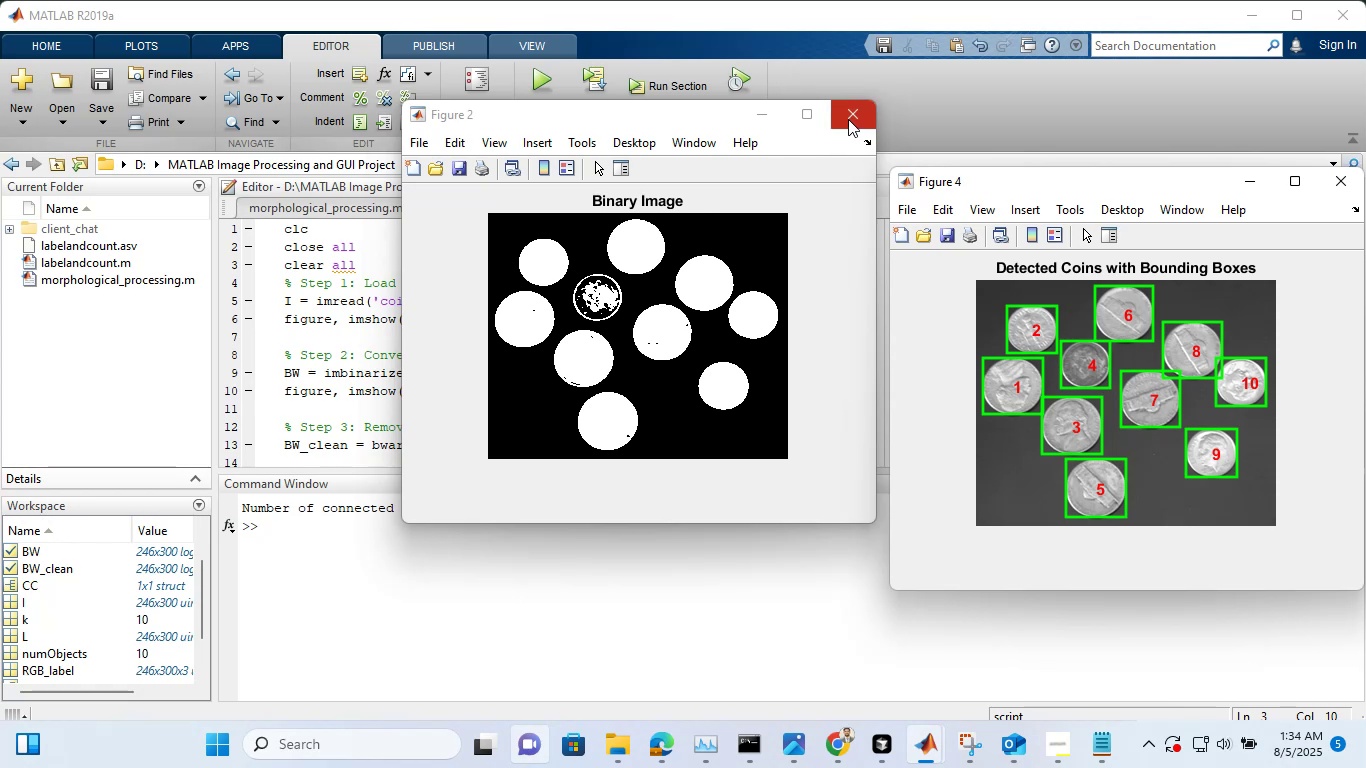 
left_click([848, 119])
 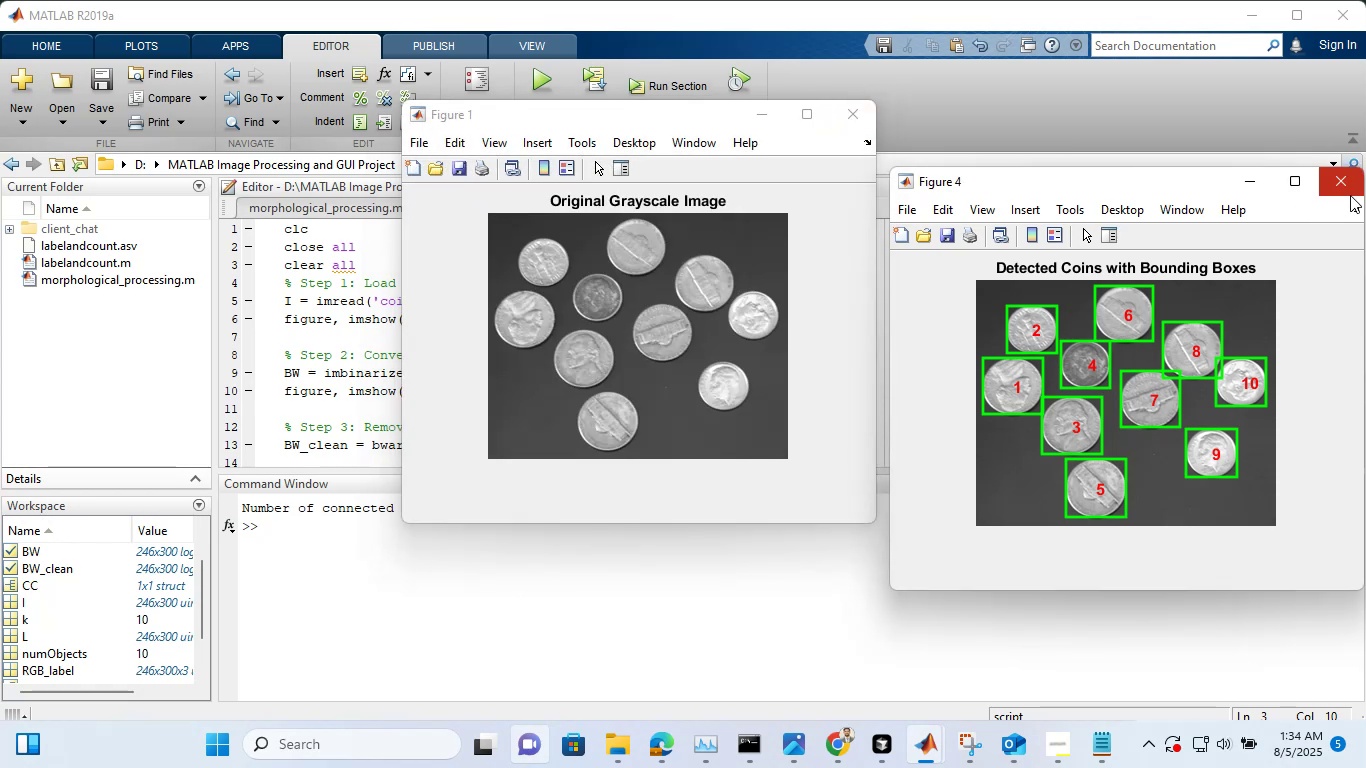 
left_click([1350, 195])
 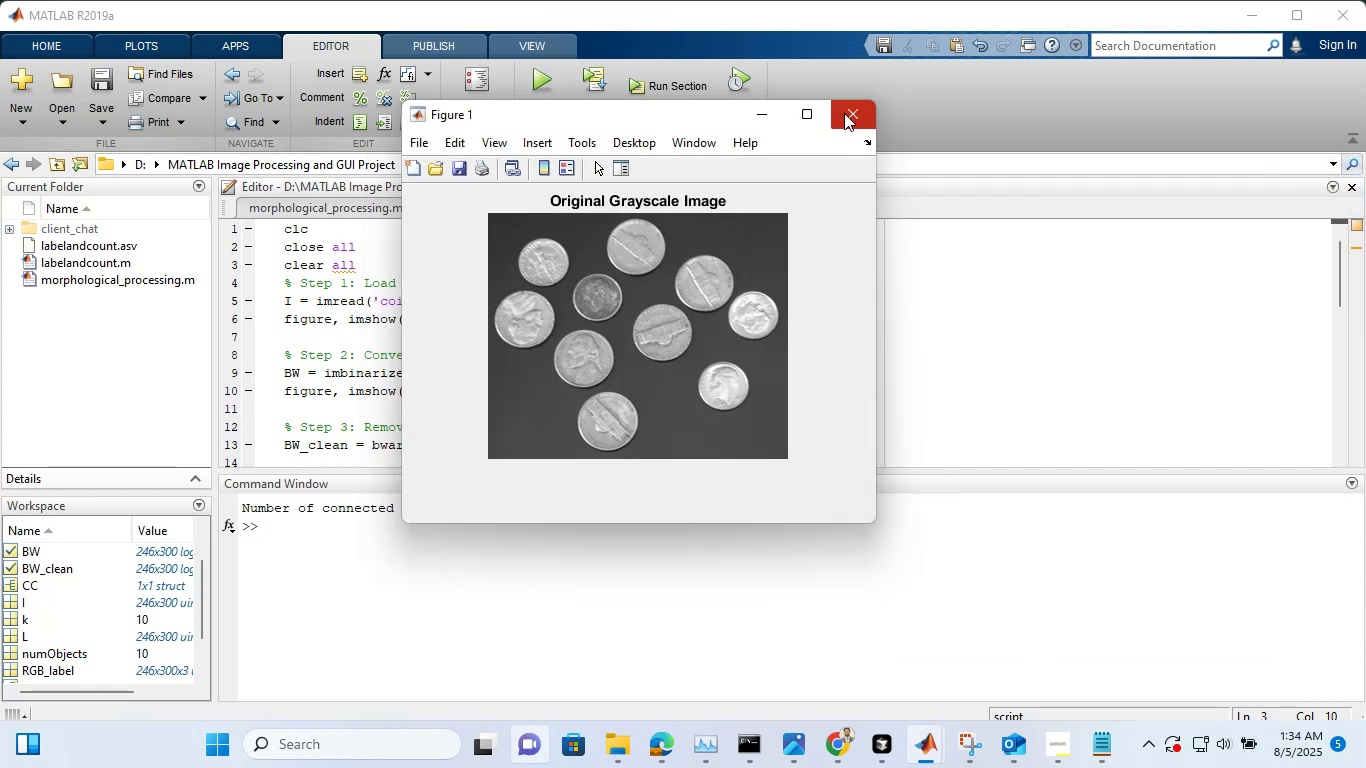 
left_click([844, 113])
 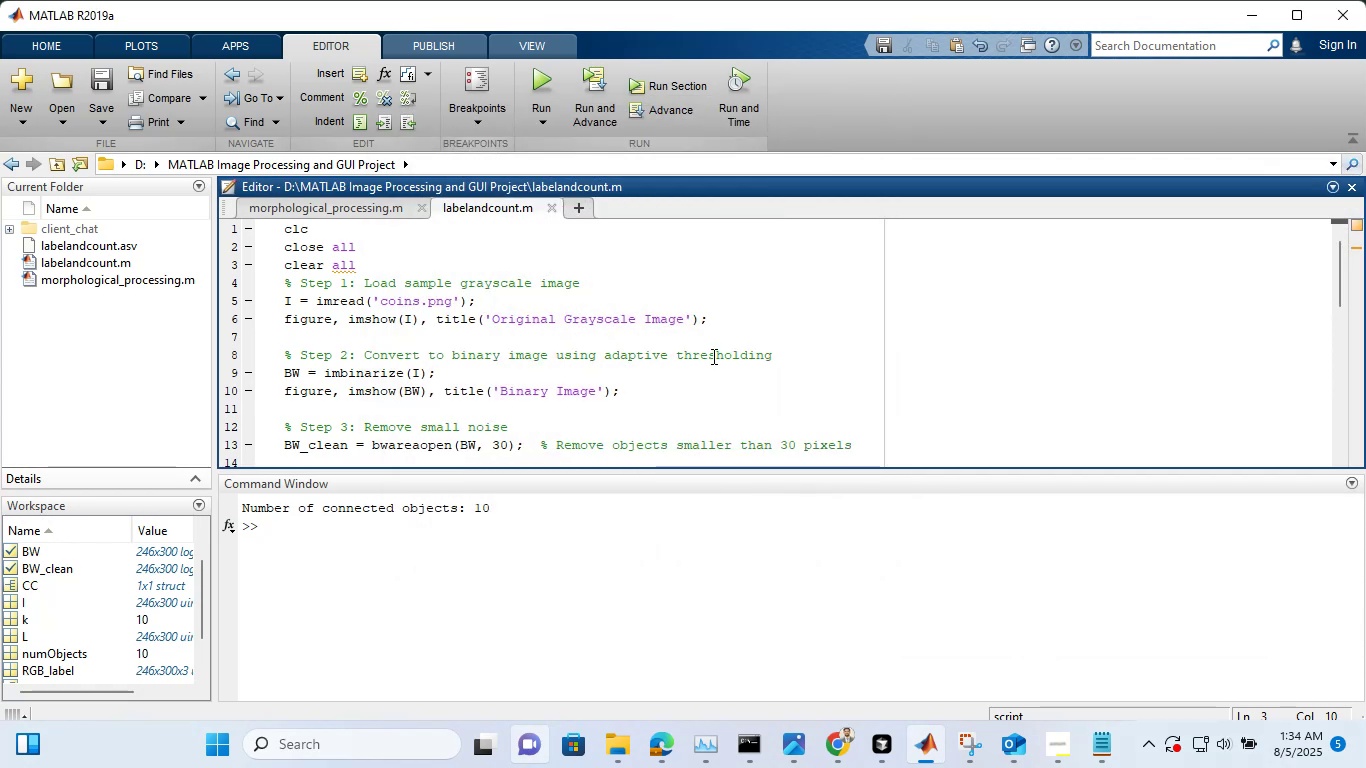 
left_click([712, 356])
 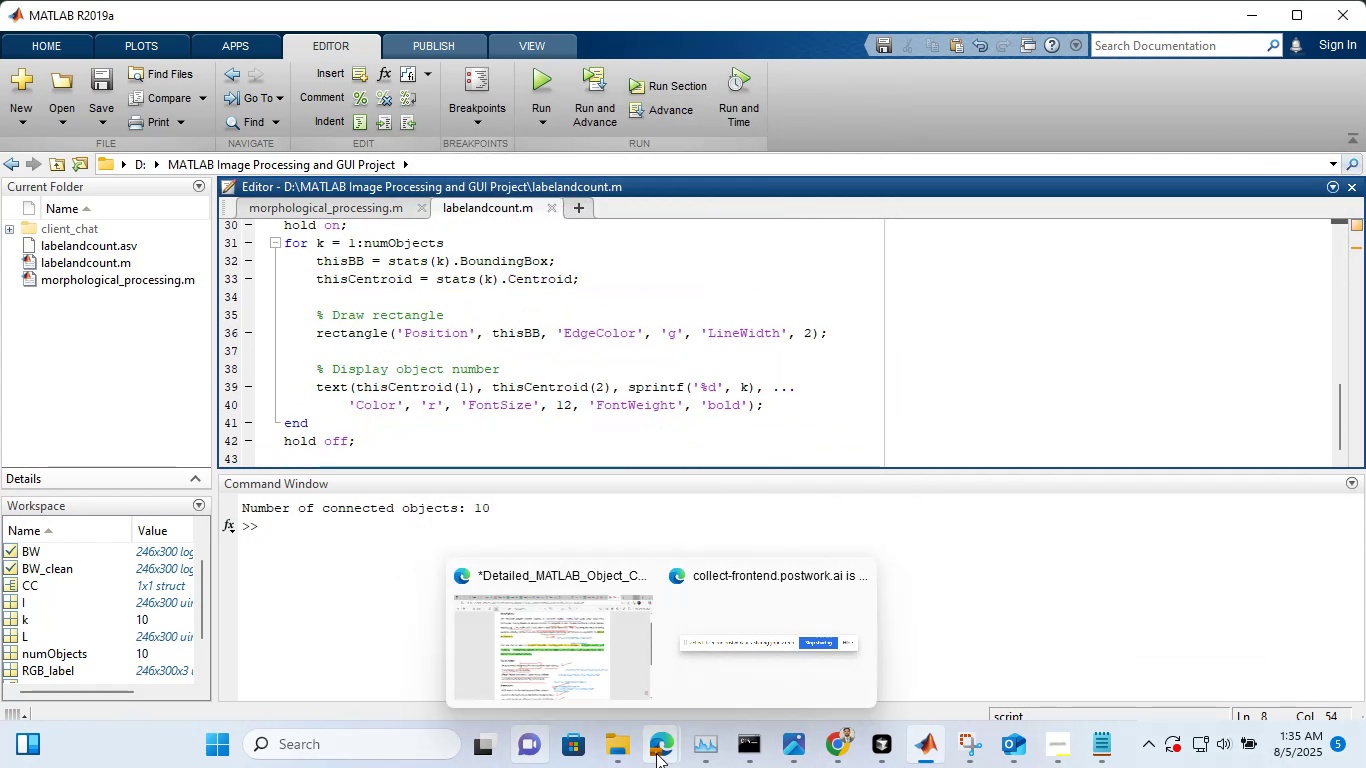 
left_click([559, 669])
 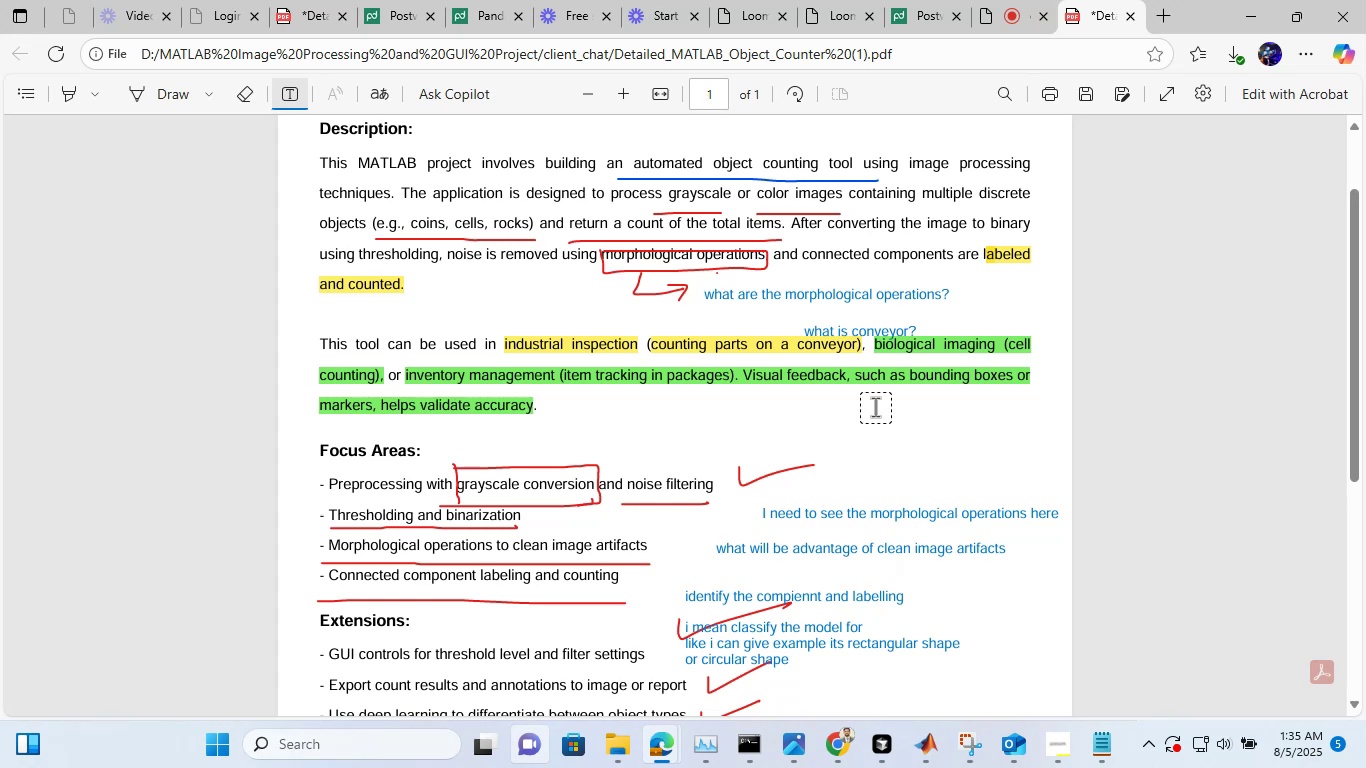 
wait(9.73)
 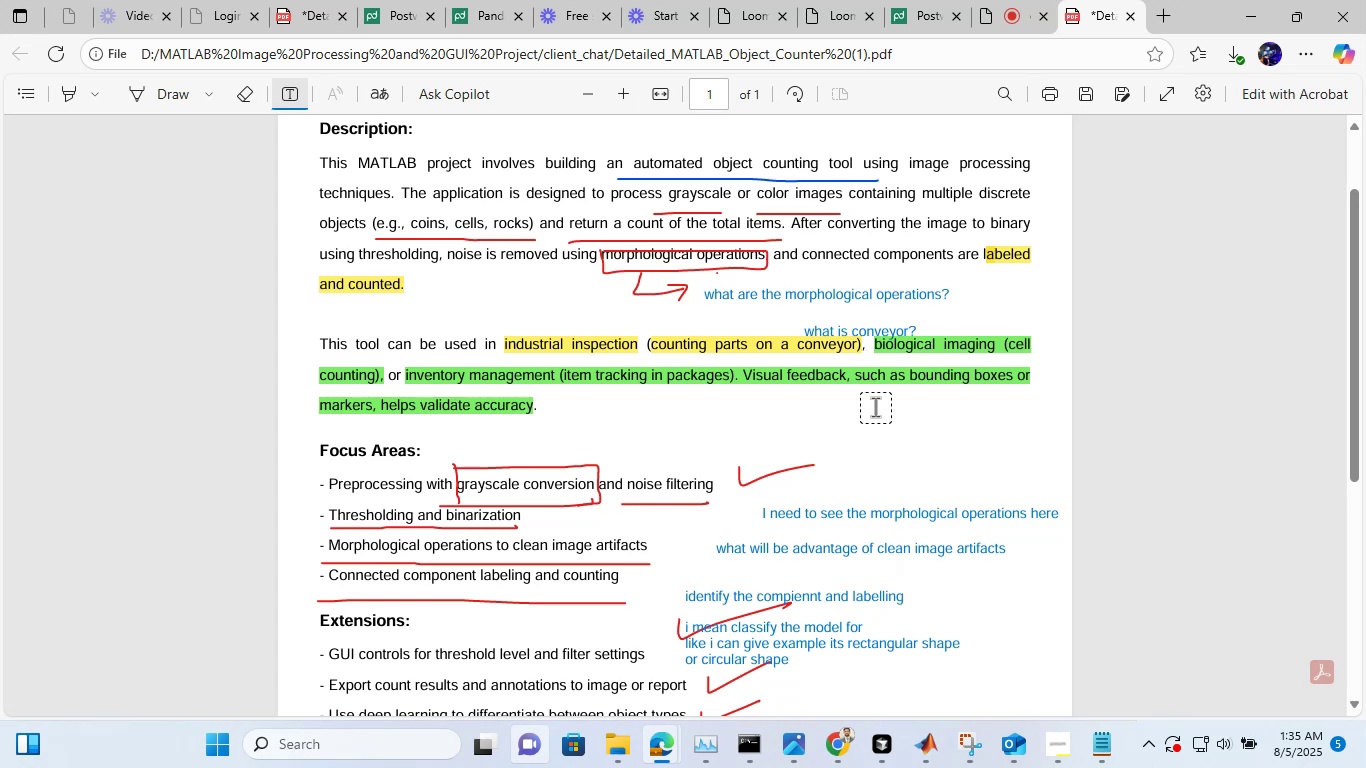 
left_click([1237, 0])
 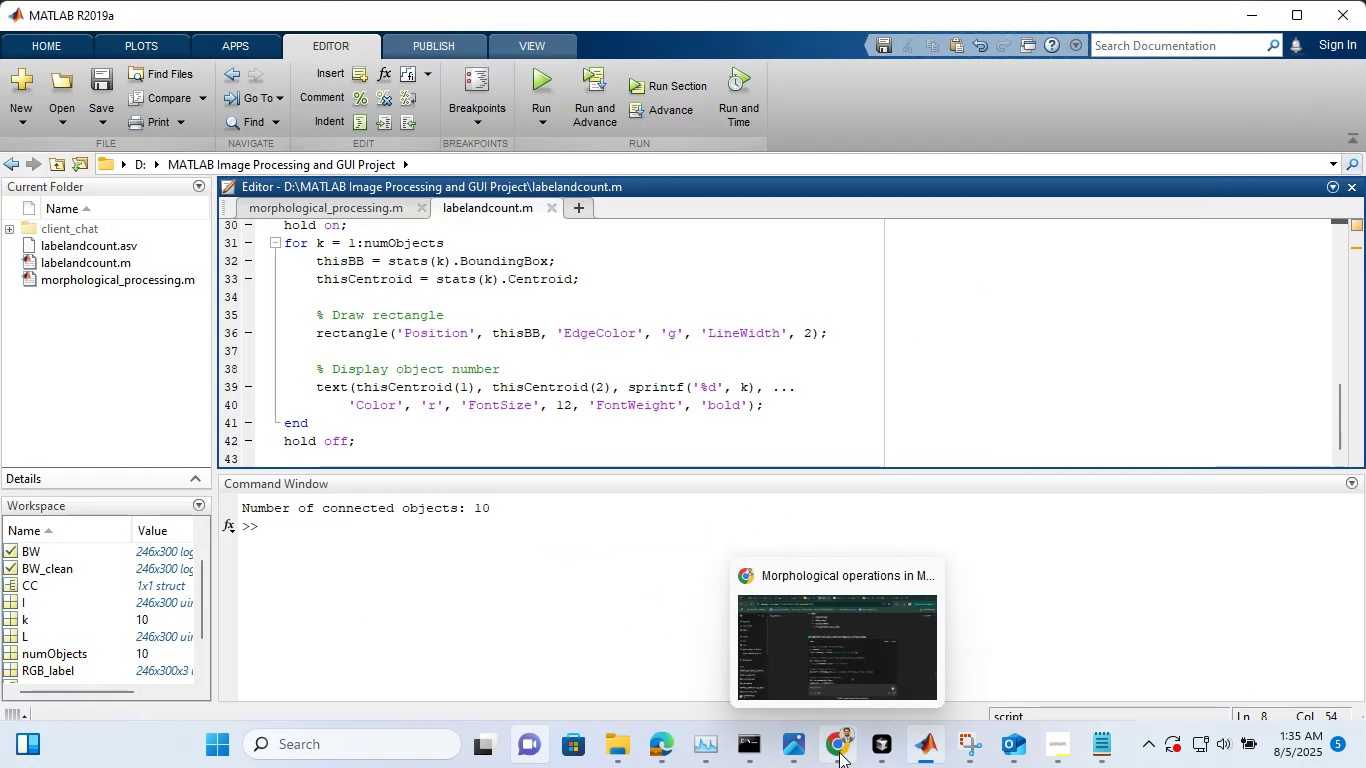 
left_click([839, 752])
 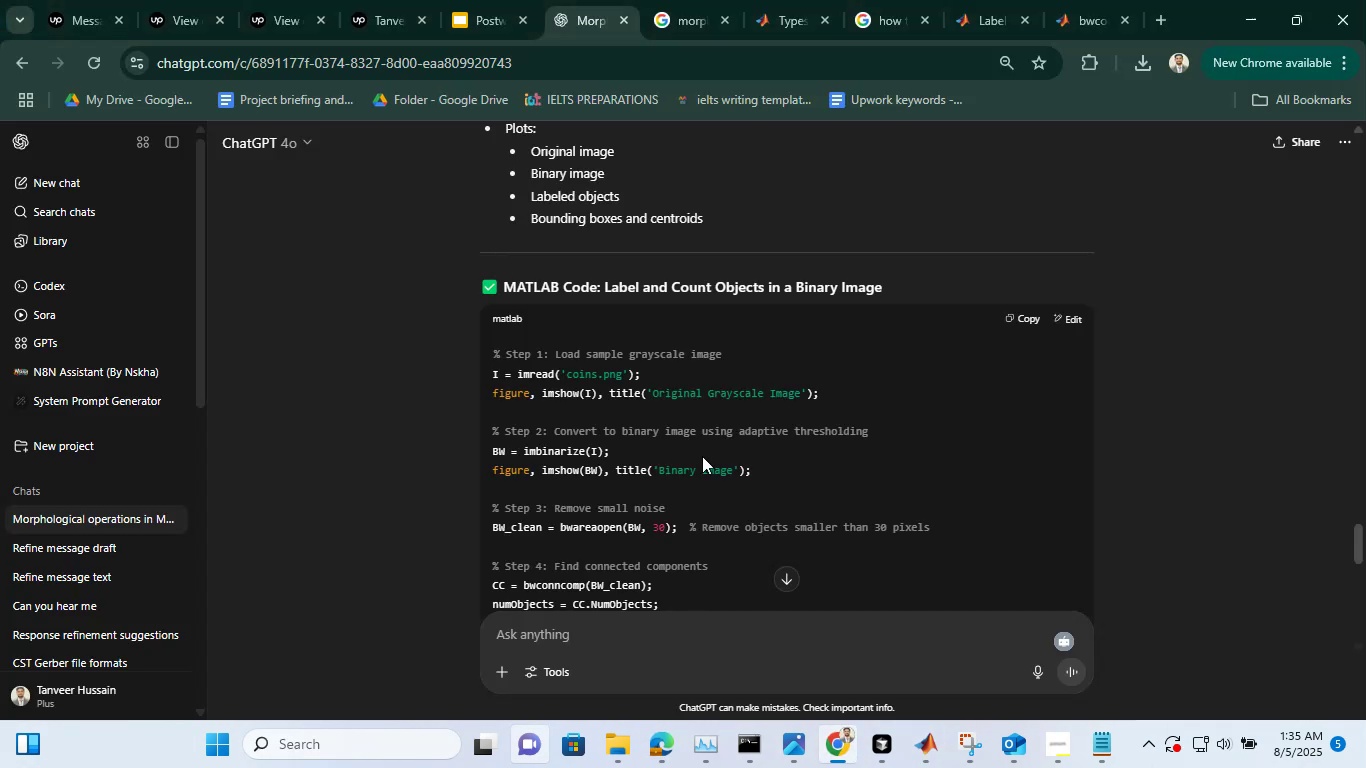 
scroll: coordinate [710, 425], scroll_direction: down, amount: 16.0
 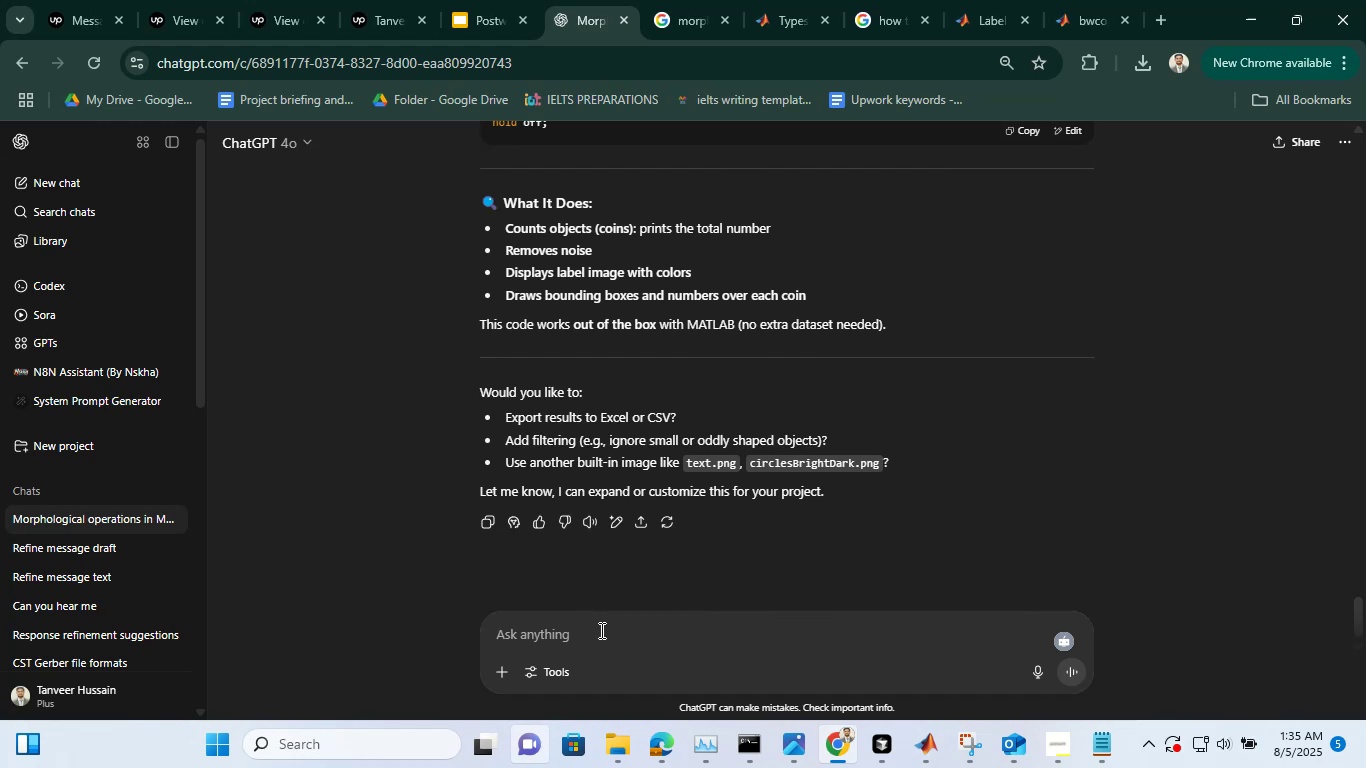 
left_click([600, 630])
 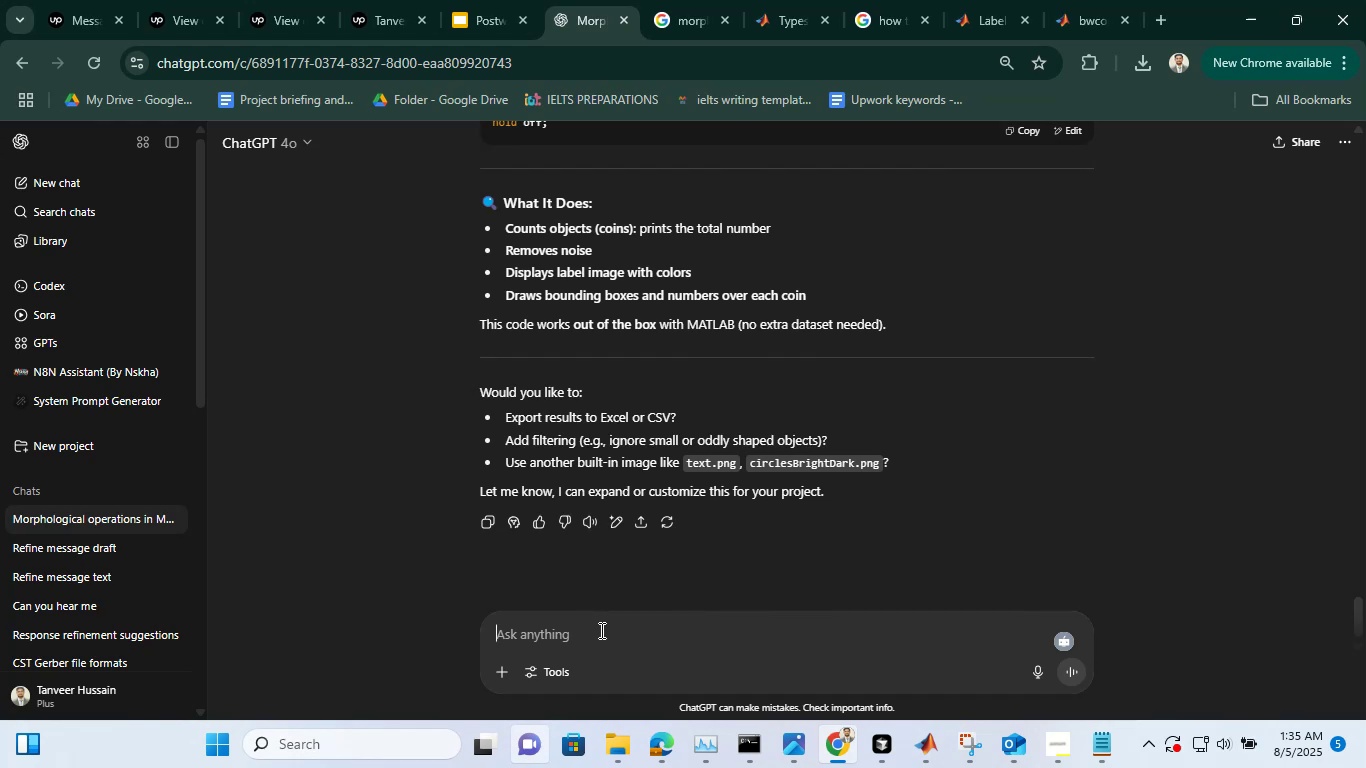 
type(what is th )
key(Backspace)
type(e meaning of convet)
key(Backspace)
type(yor?)
 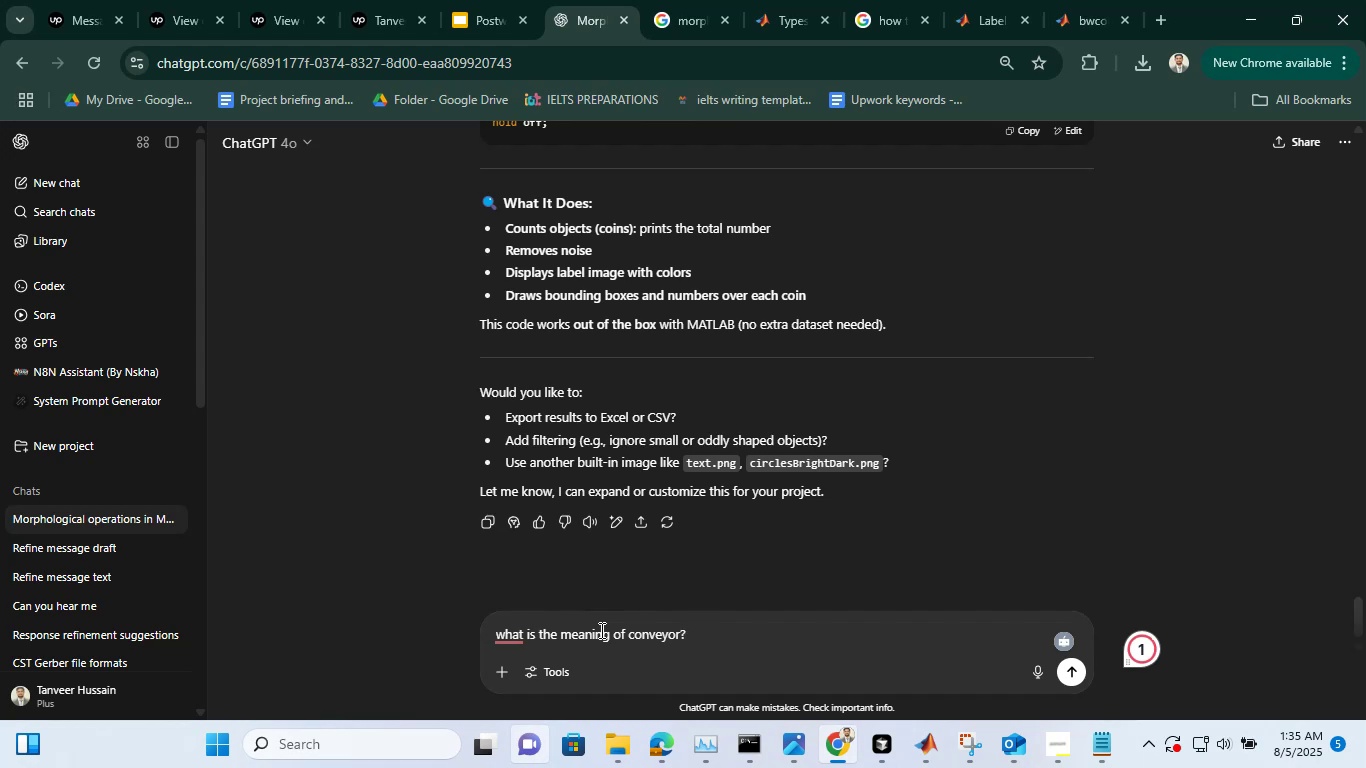 
key(Enter)
 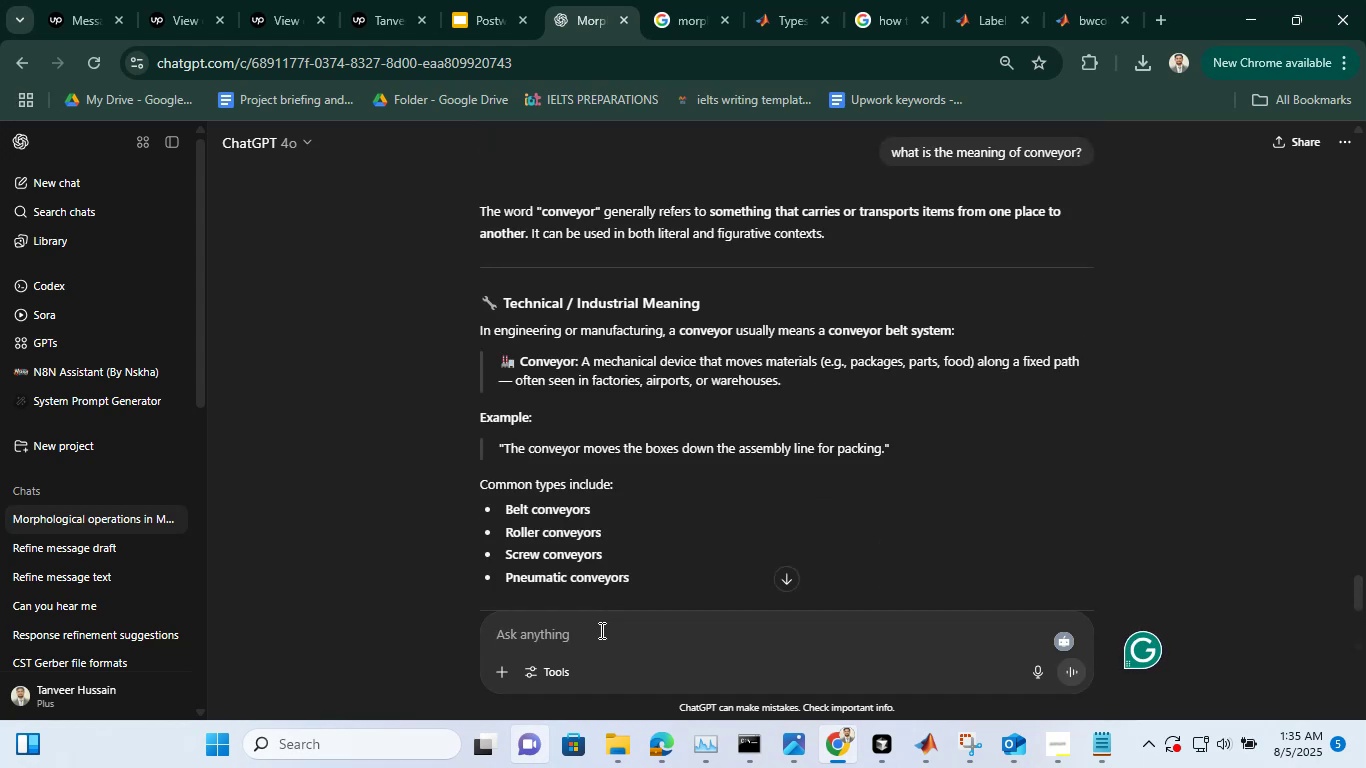 
wait(6.83)
 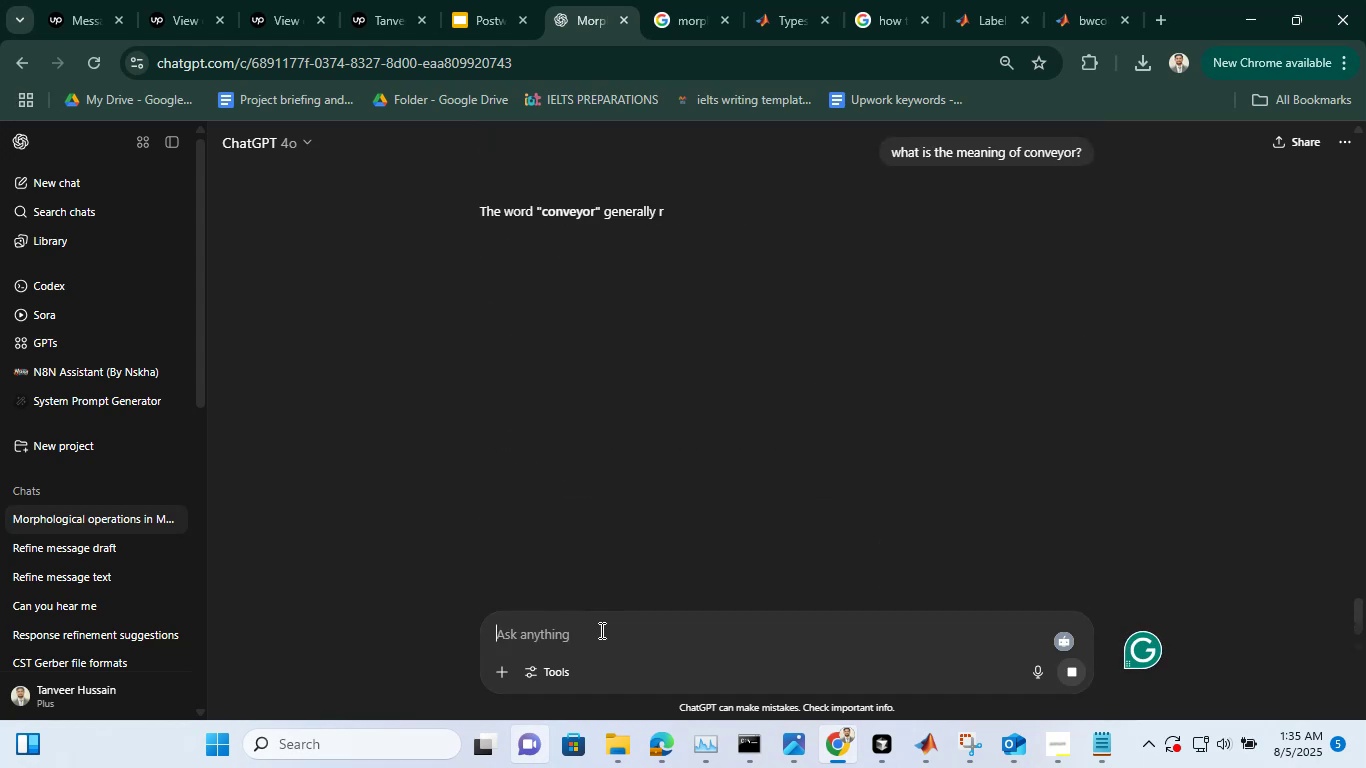 
scroll: coordinate [650, 530], scroll_direction: down, amount: 7.0
 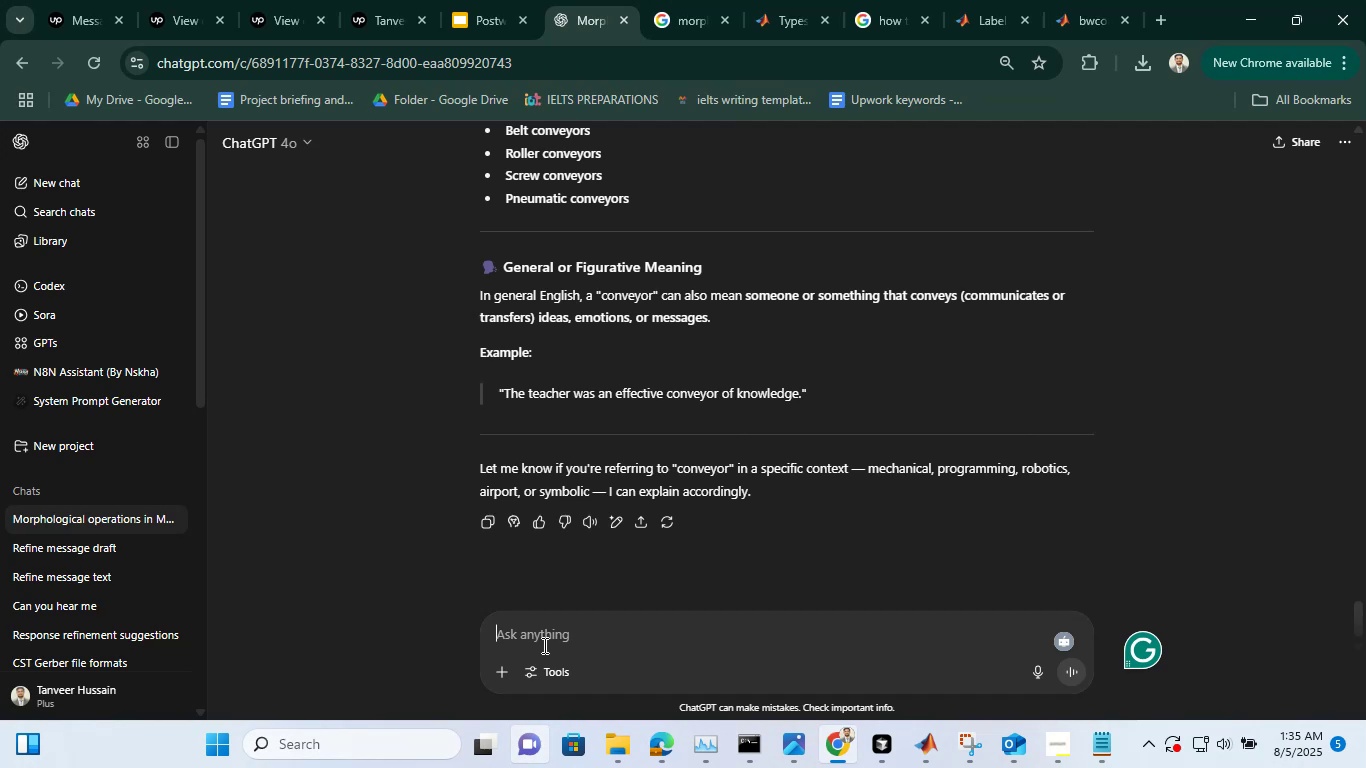 
left_click([543, 645])
 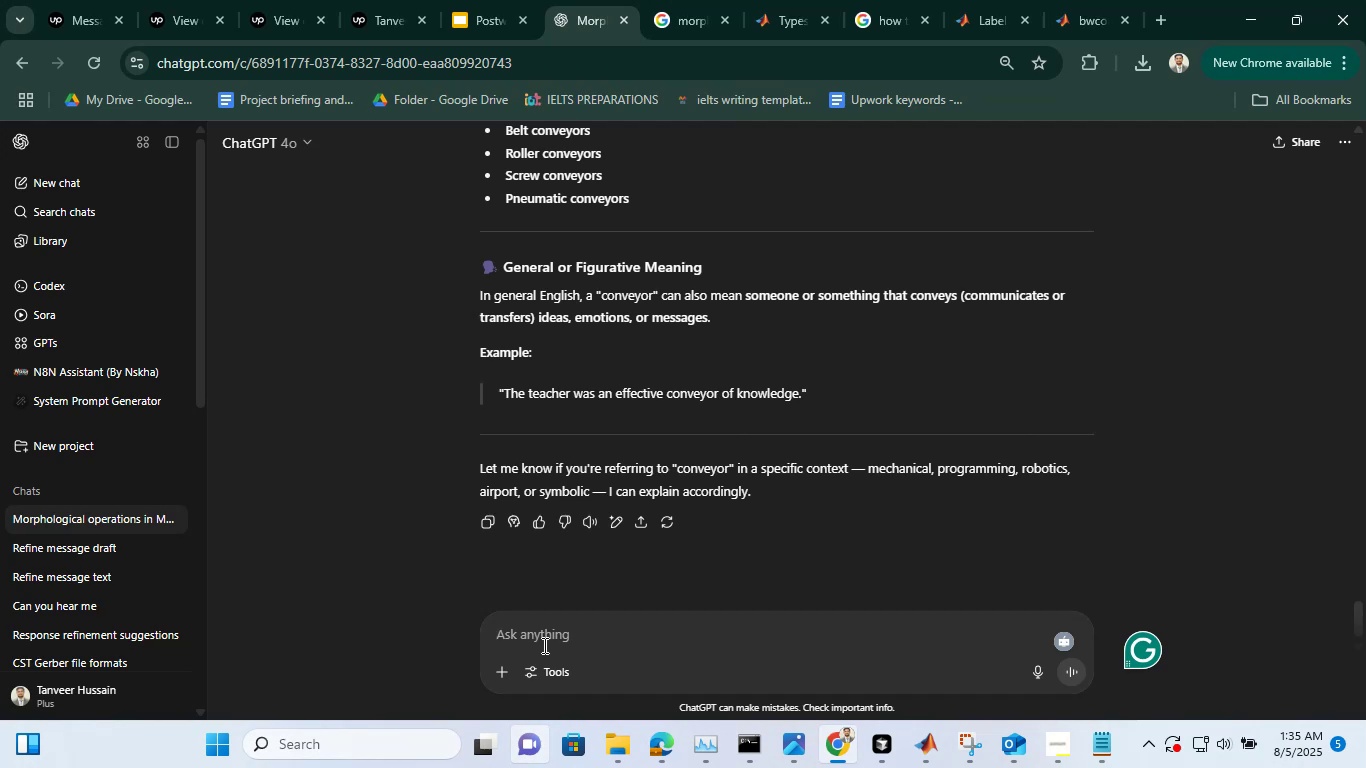 
type(oh i understand it now)
 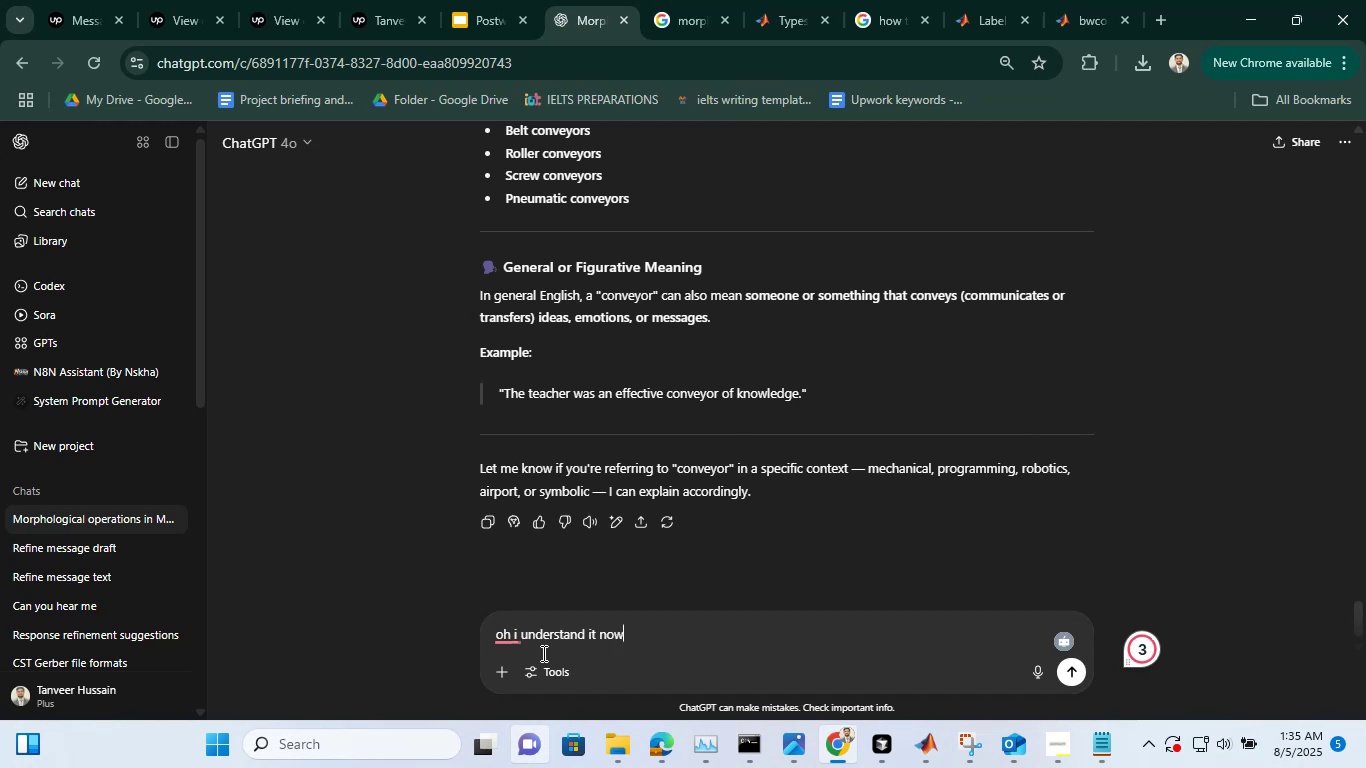 
hold_key(key=Backspace, duration=1.52)
 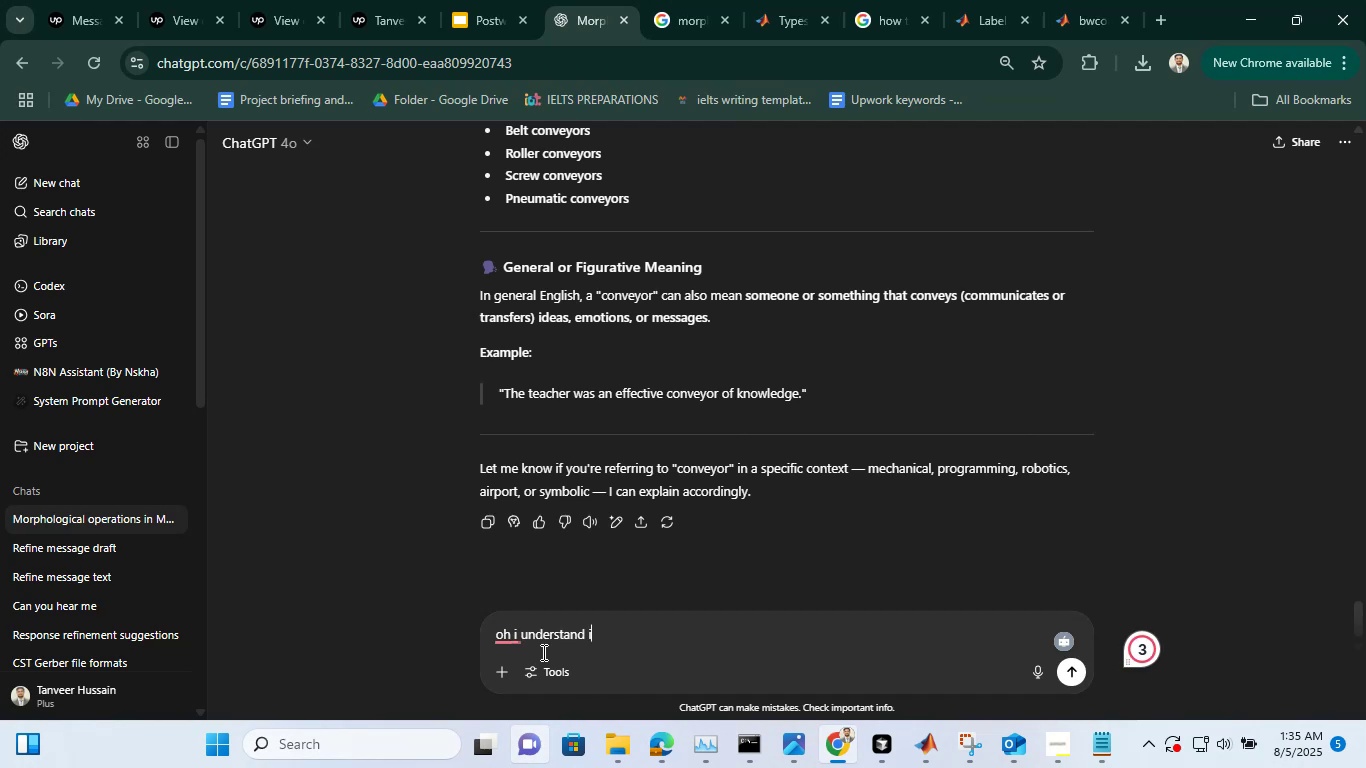 
key(Backspace)
 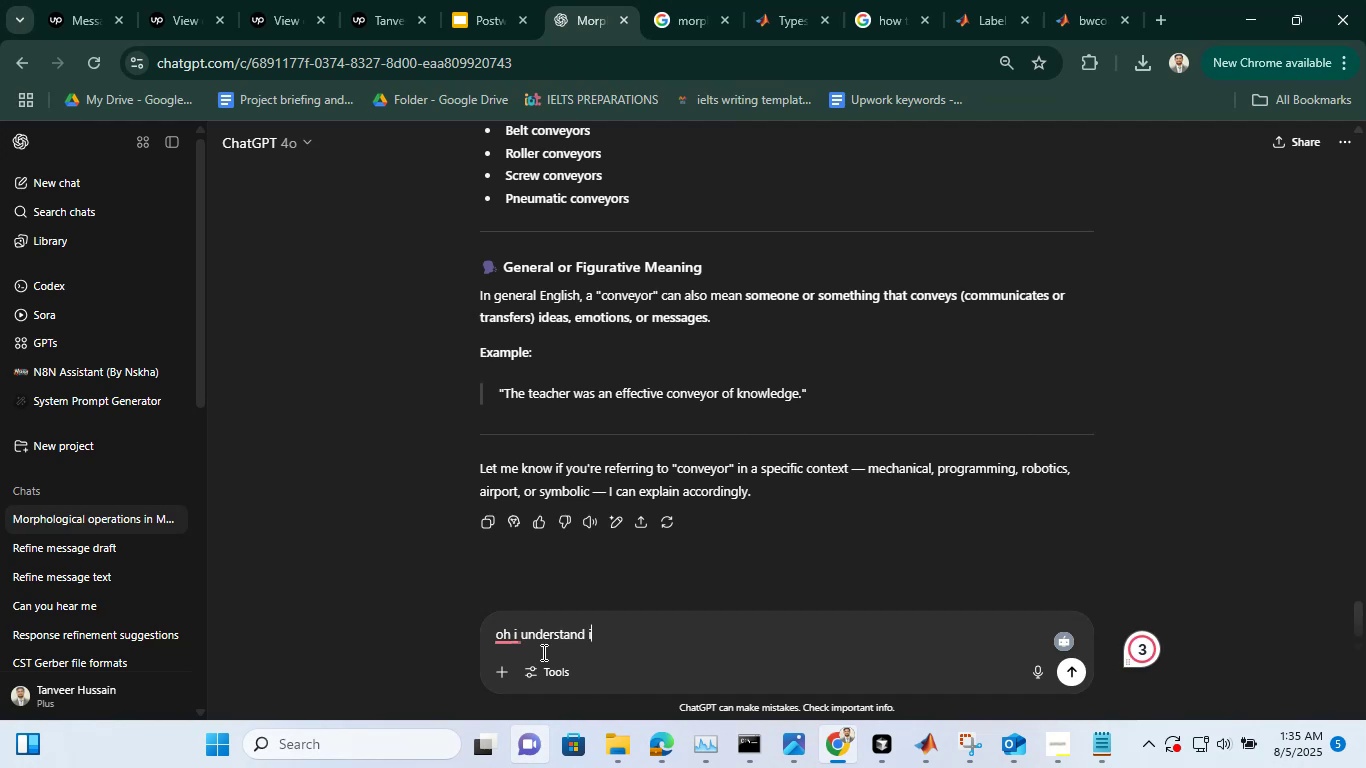 
key(Backspace)
 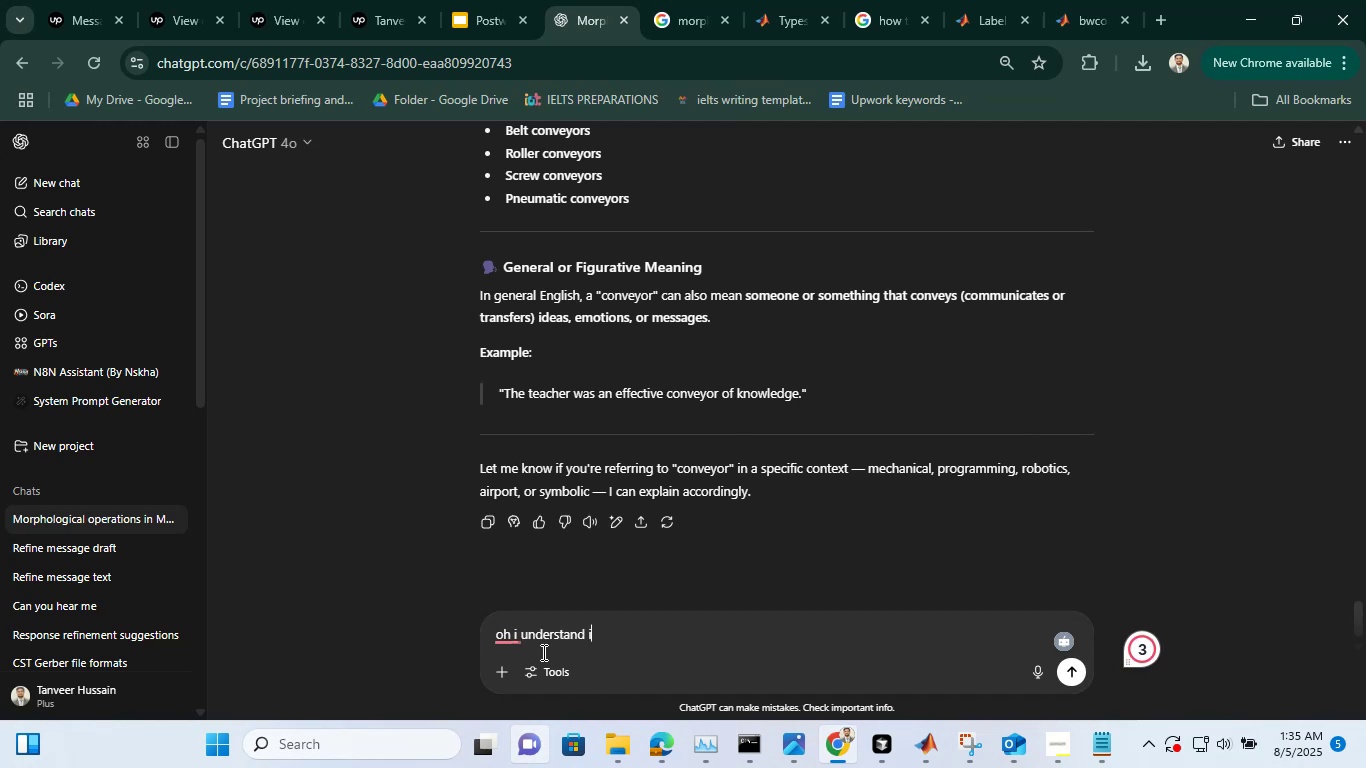 
key(Backspace)
 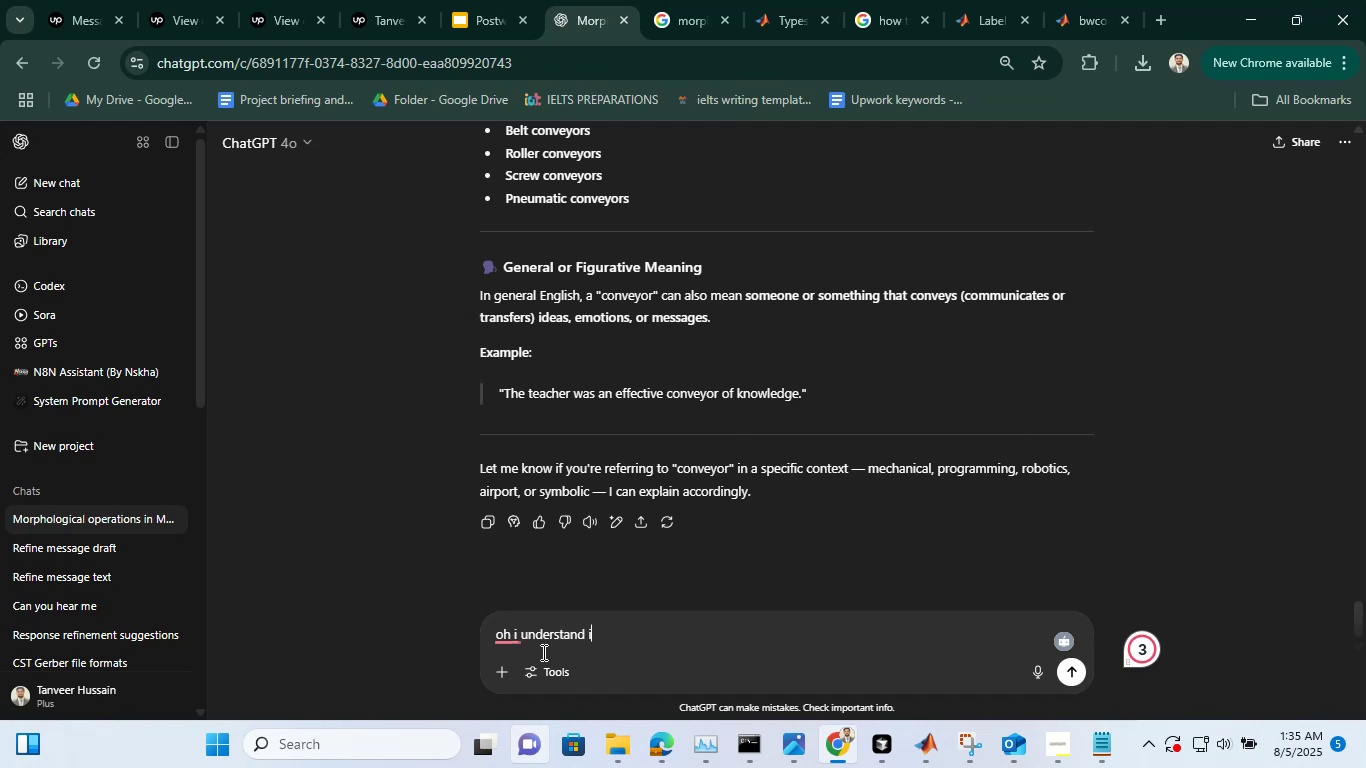 
key(Backspace)
 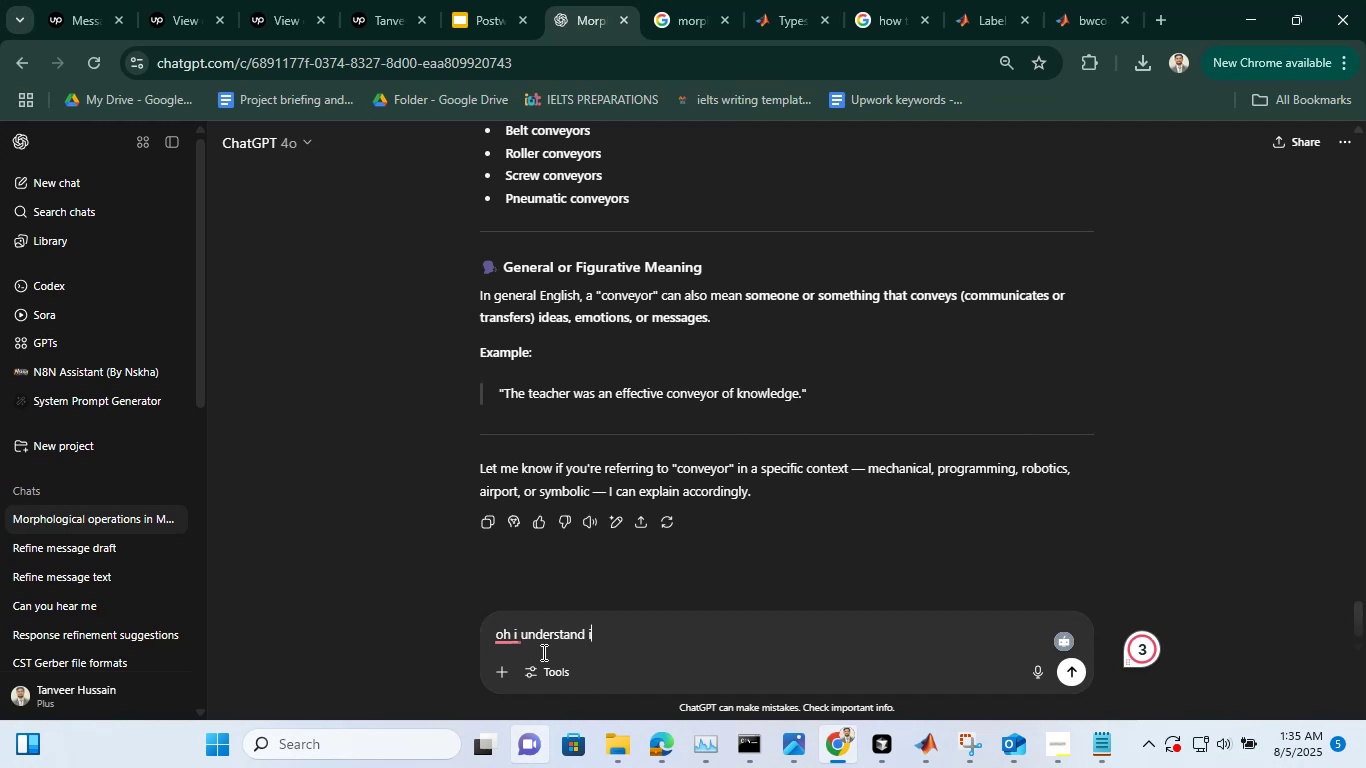 
key(Backspace)
 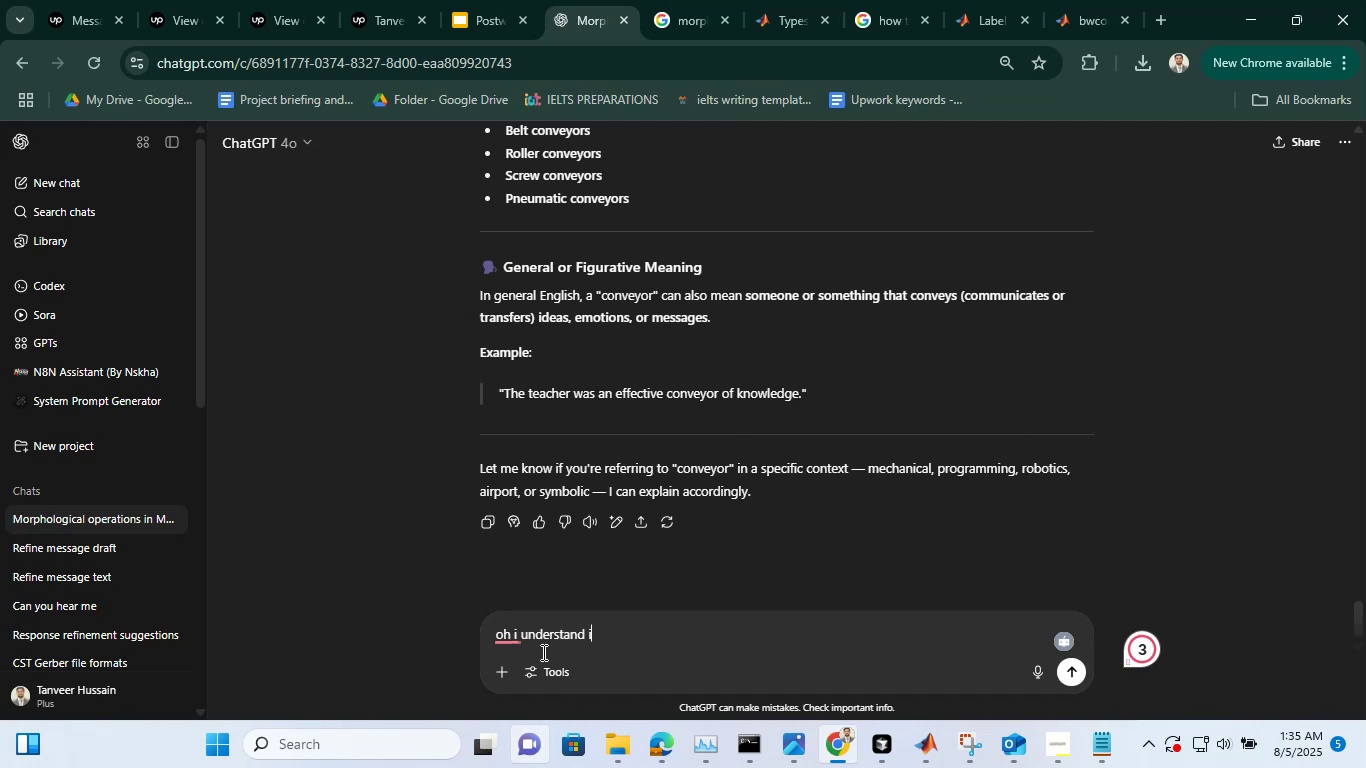 
key(Backspace)
 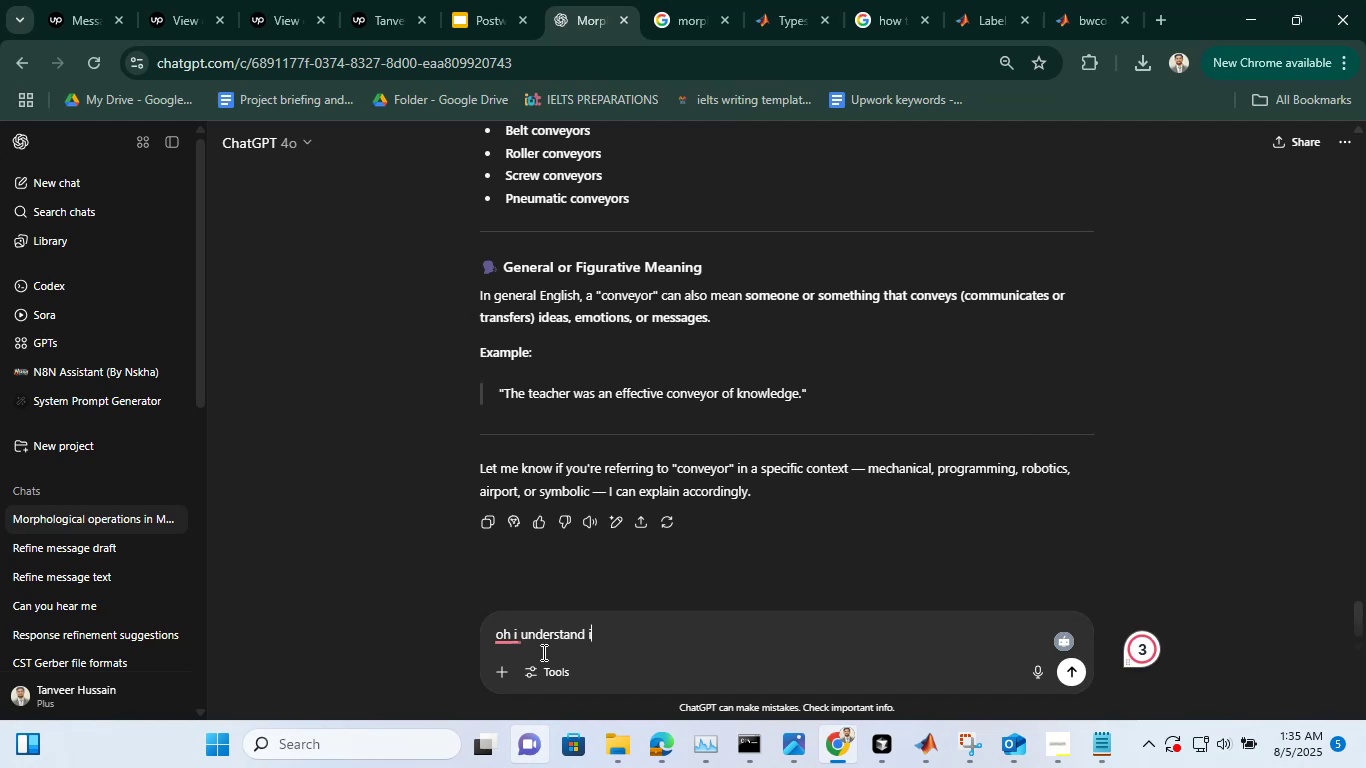 
key(Backspace)
 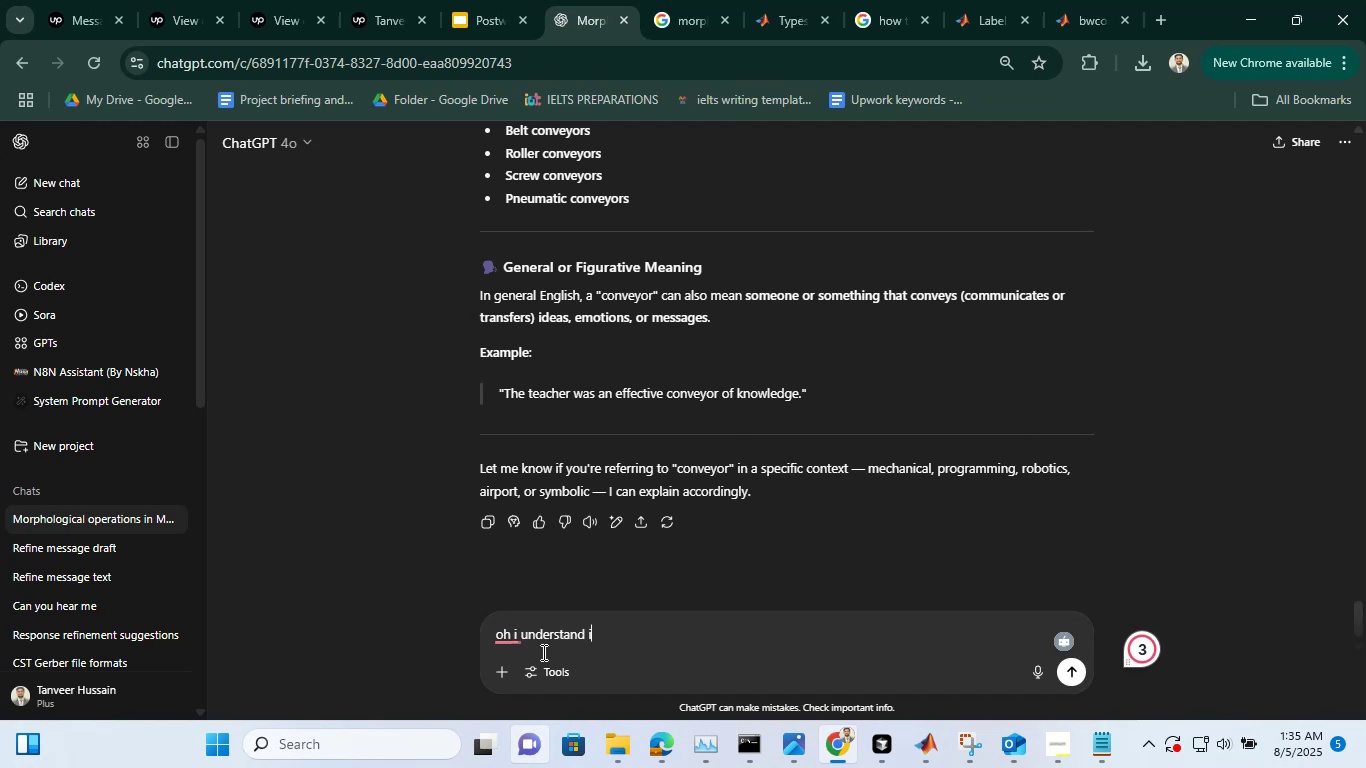 
key(Backspace)
 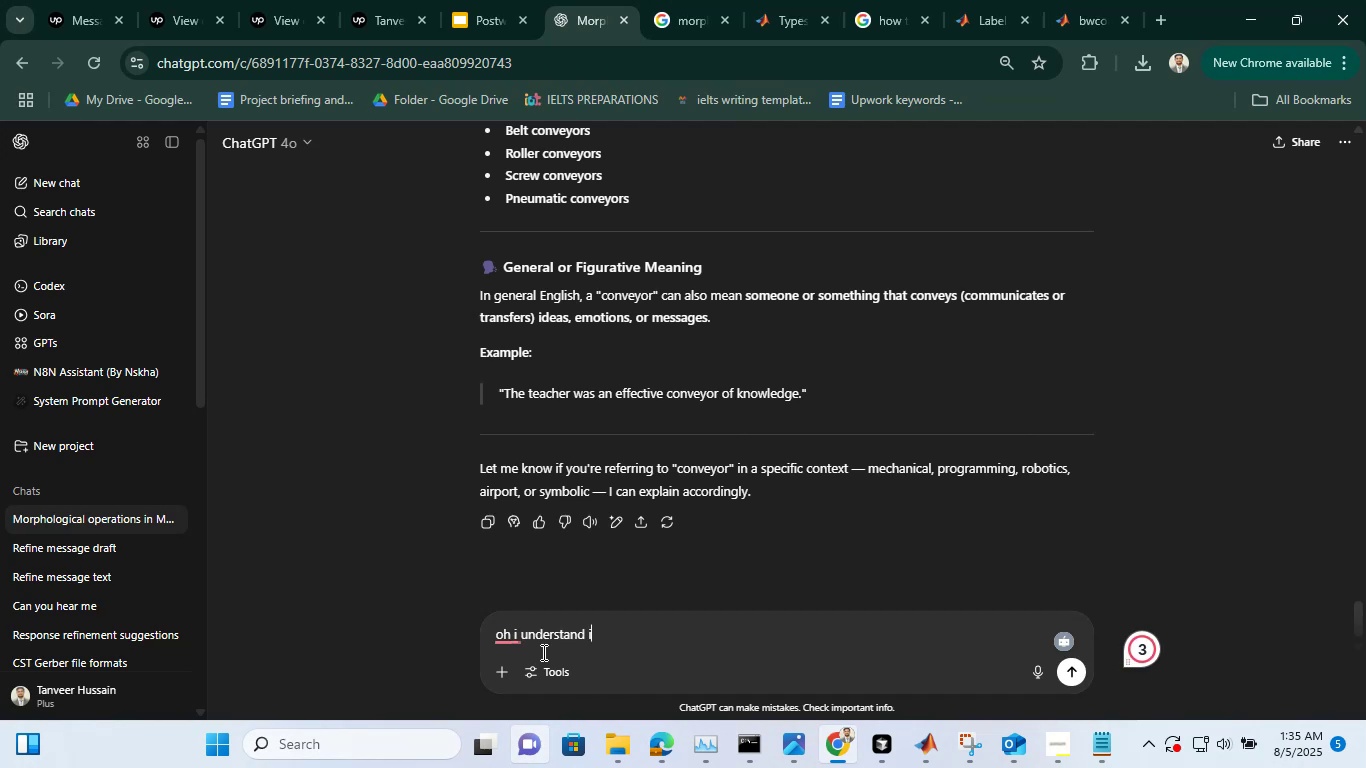 
key(Backspace)
 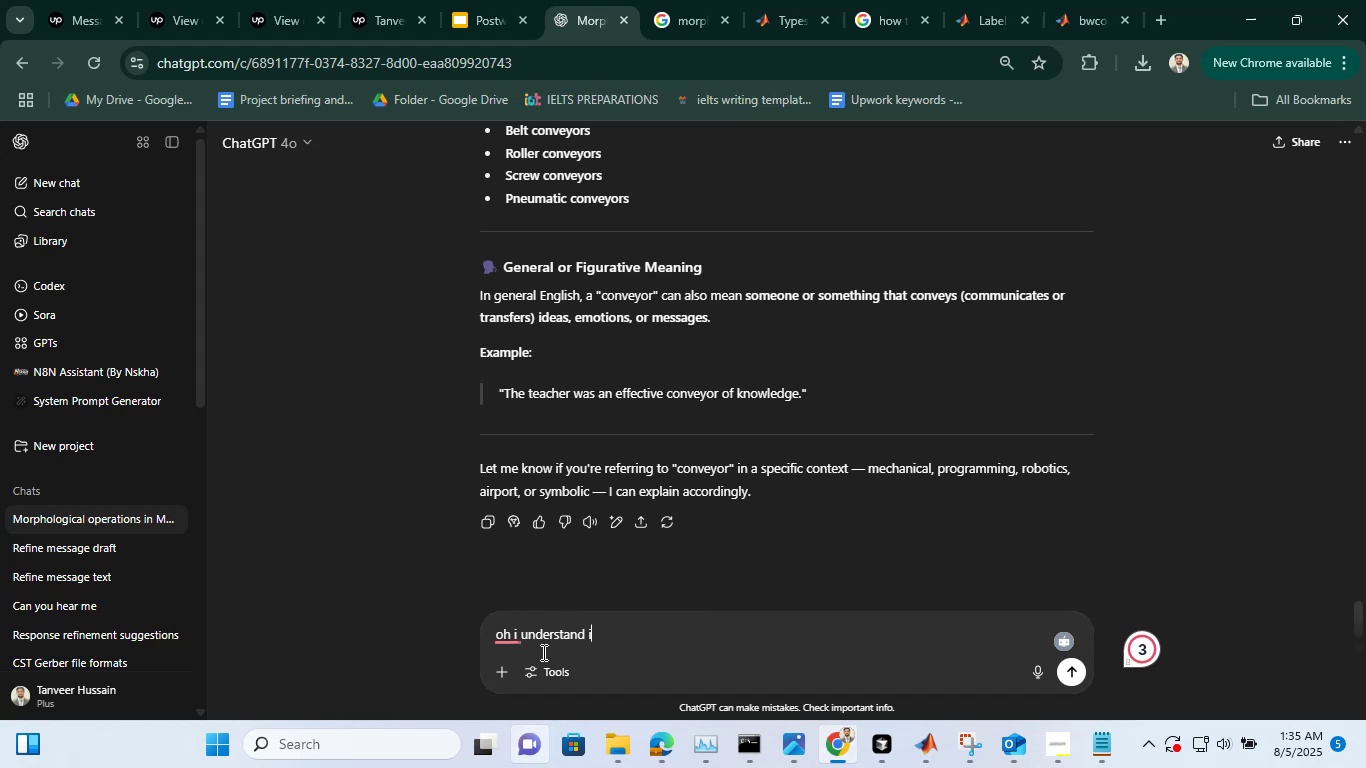 
key(Backspace)
 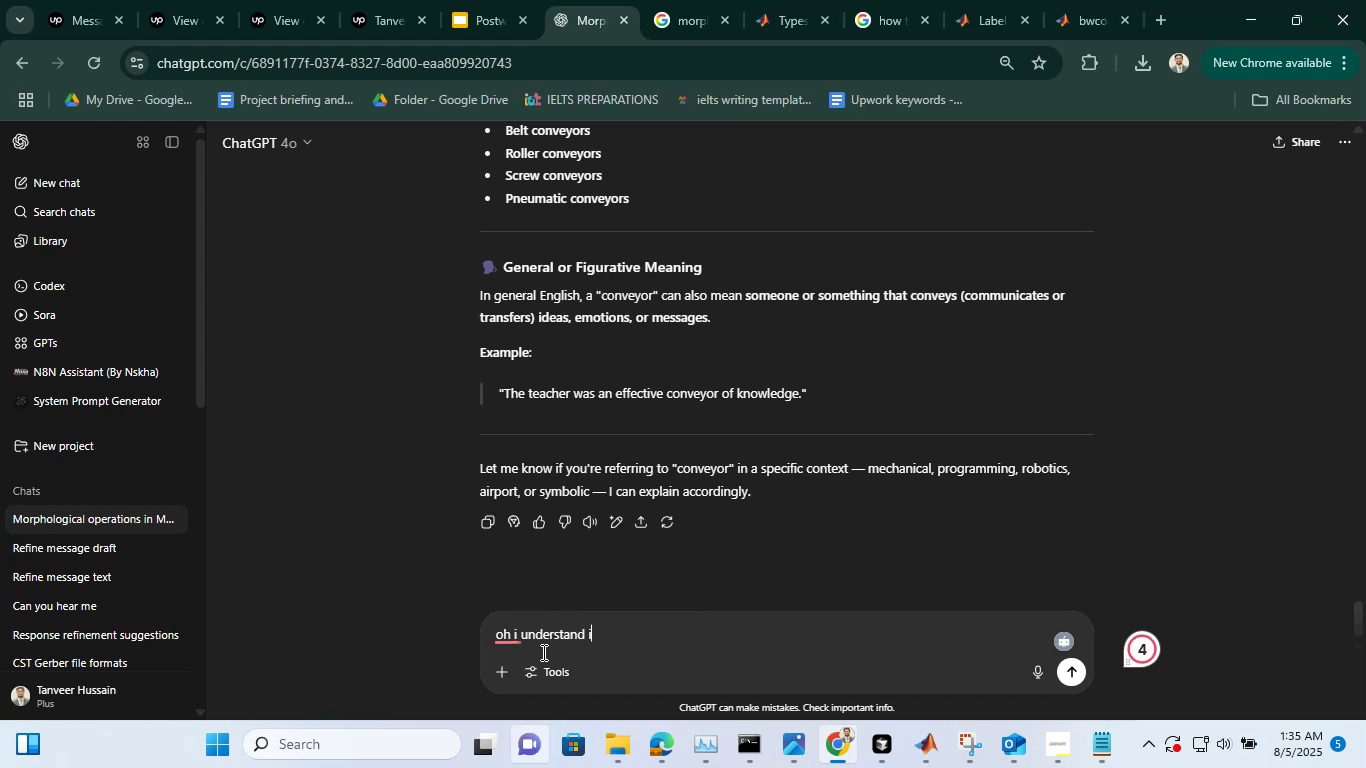 
key(Backspace)
 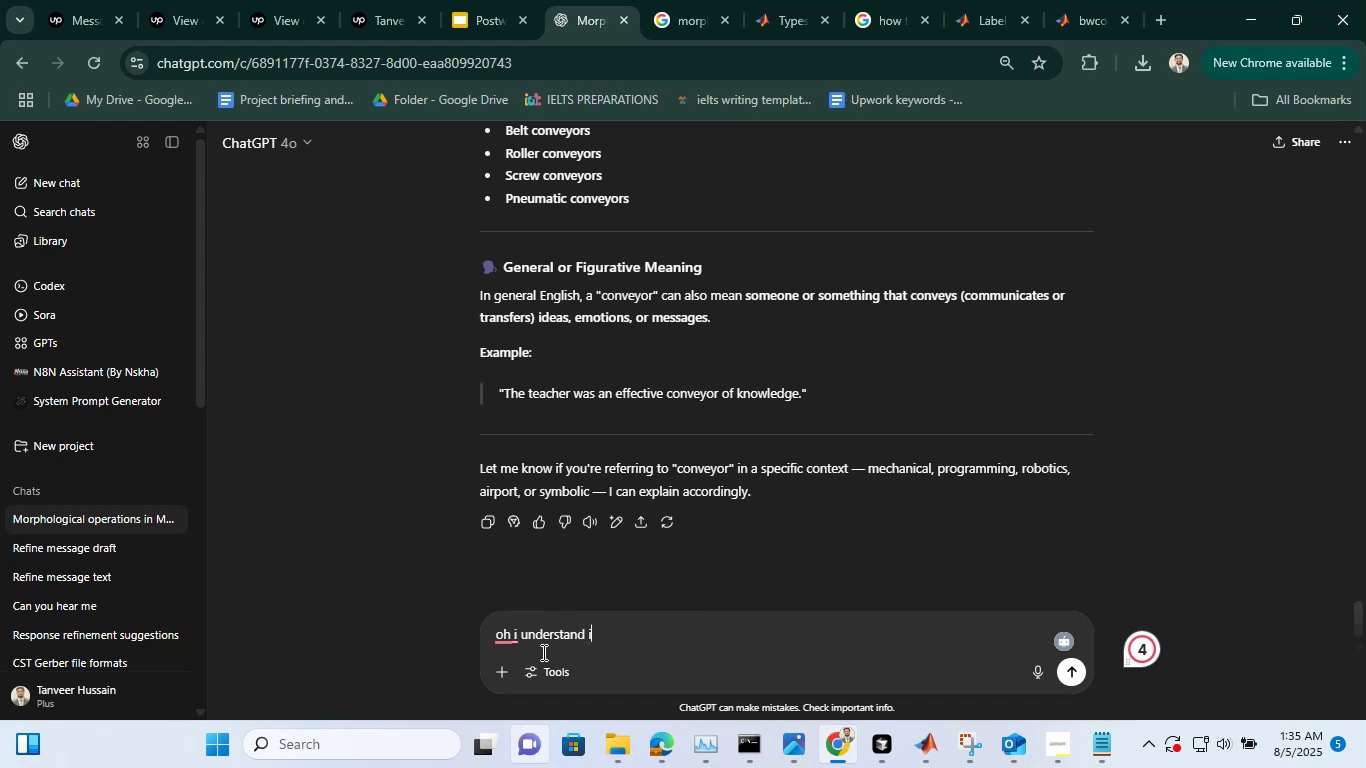 
key(Backspace)
 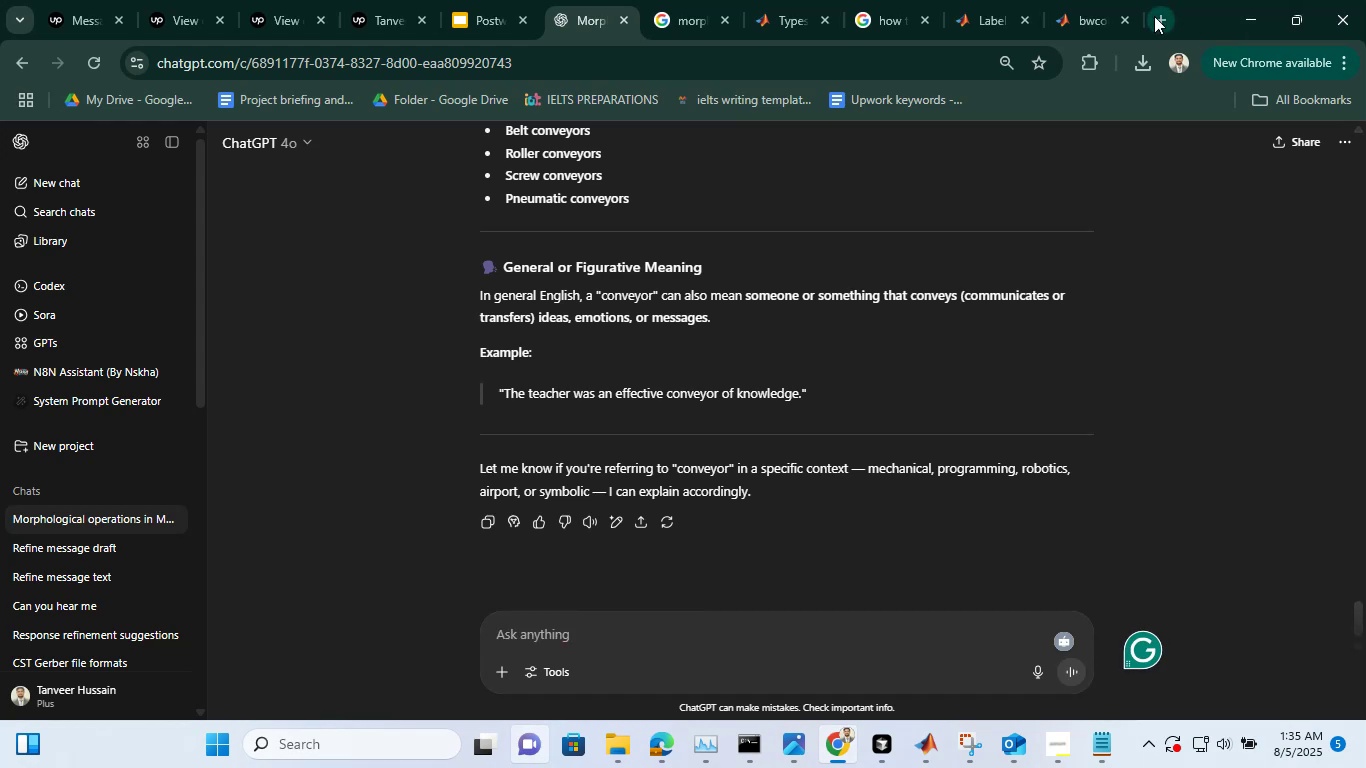 
left_click([1154, 16])
 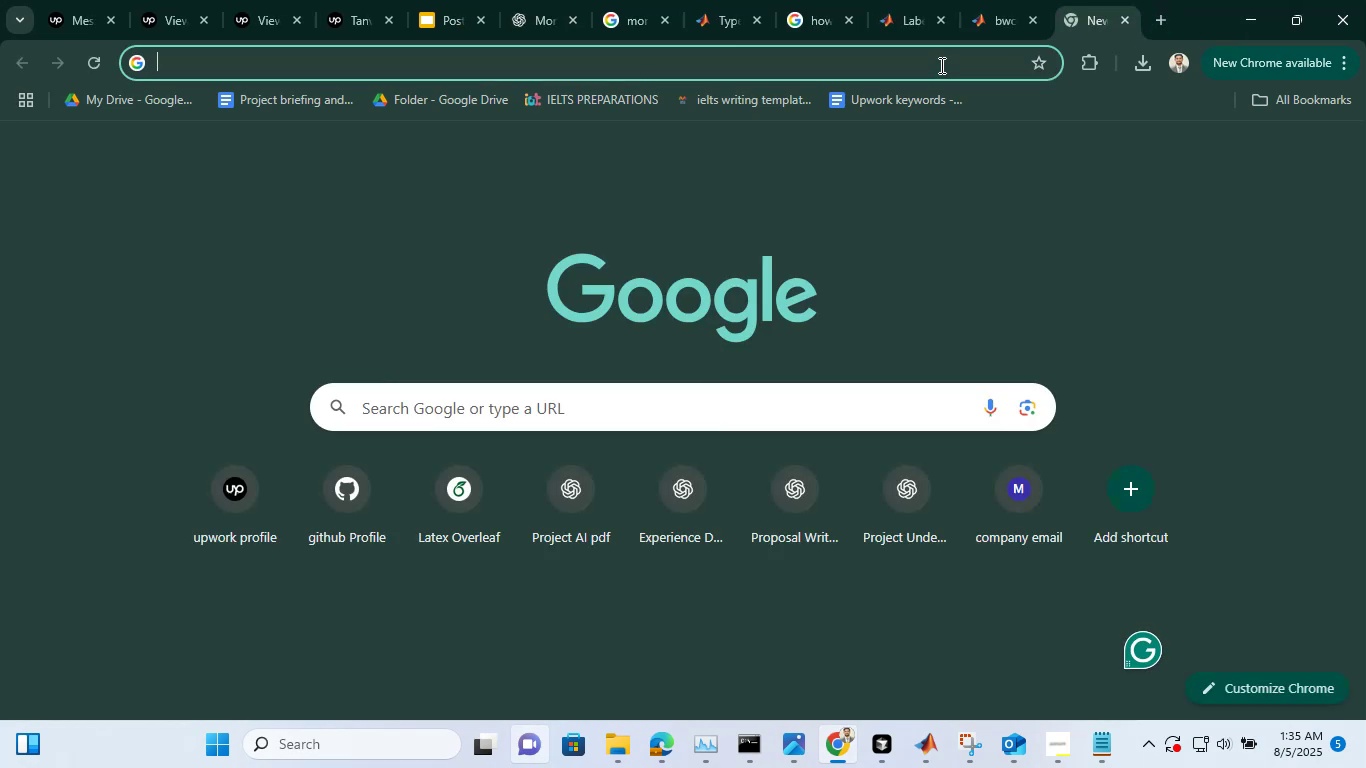 
key(C)
 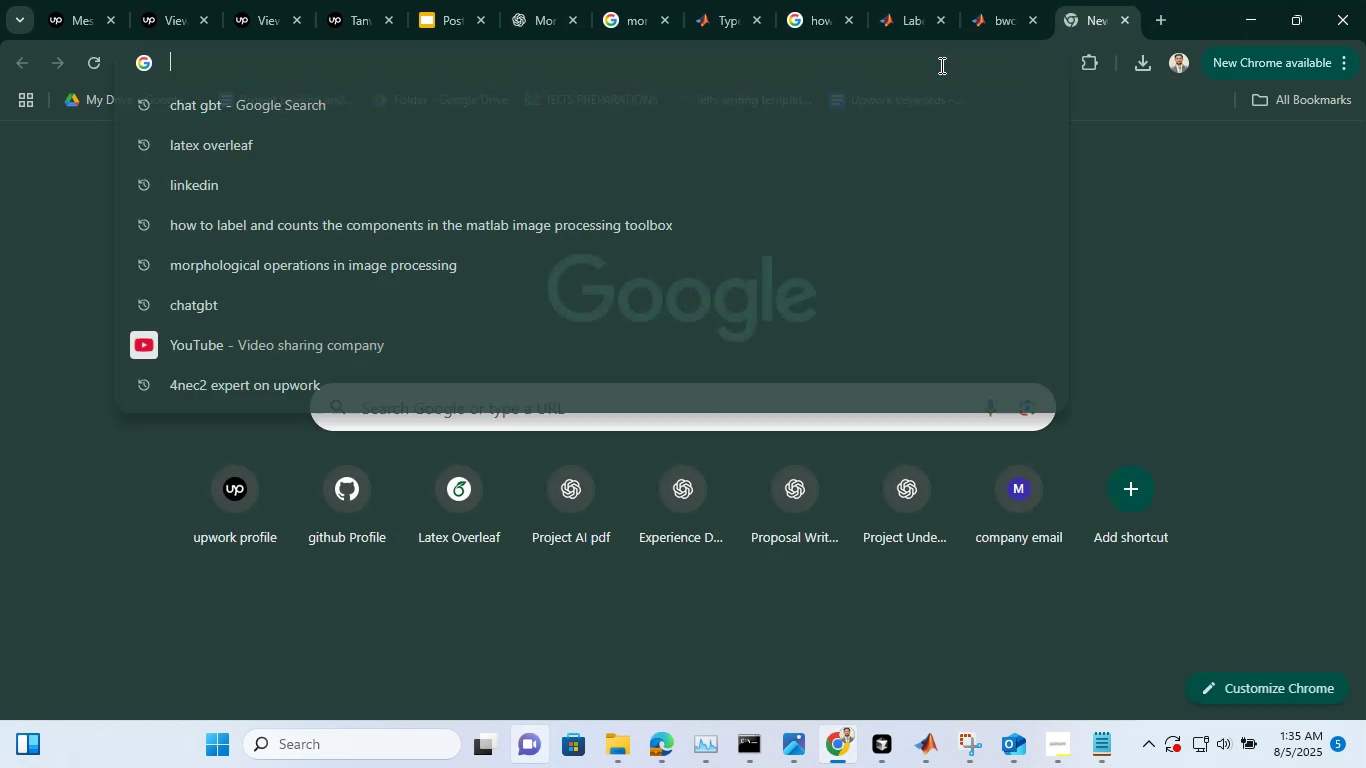 
left_click([940, 65])
 